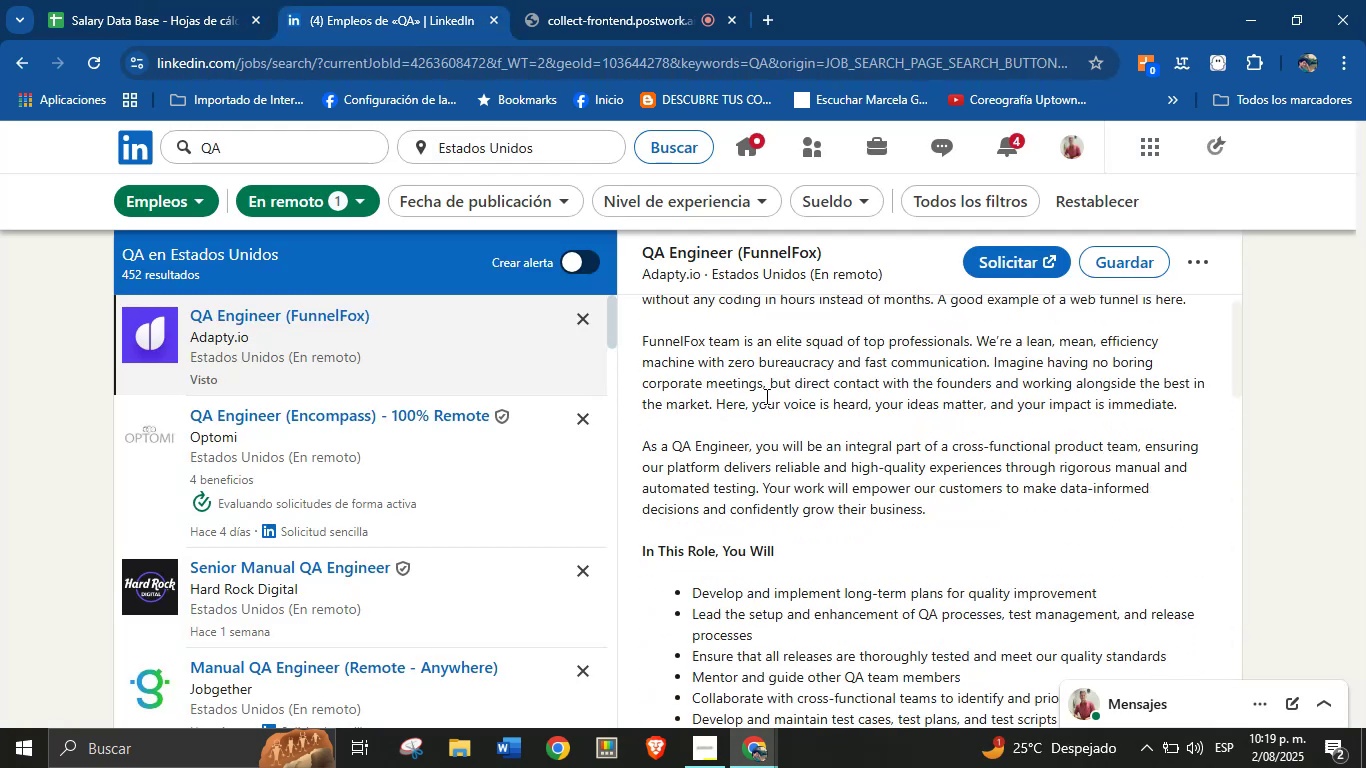 
scroll: coordinate [785, 463], scroll_direction: down, amount: 6.0
 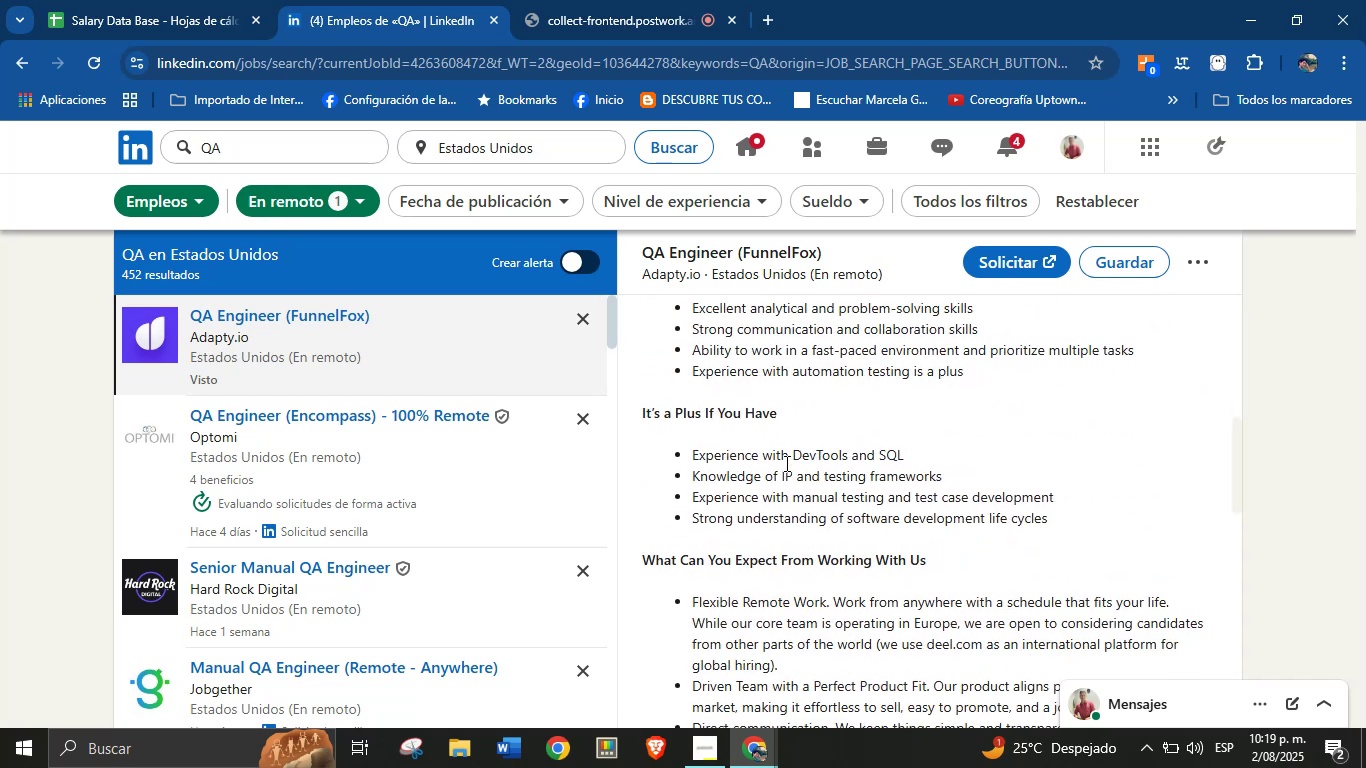 
scroll: coordinate [838, 464], scroll_direction: up, amount: 11.0
 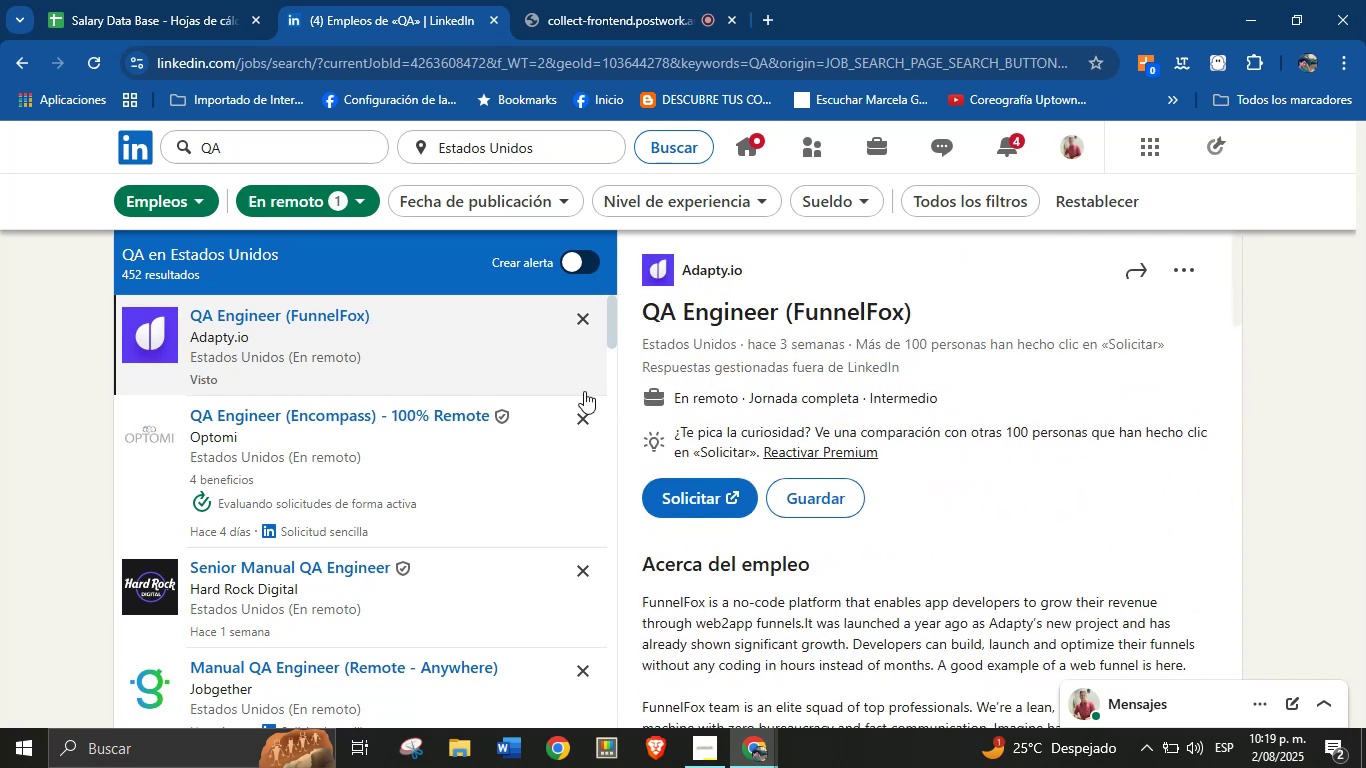 
left_click([223, 0])
 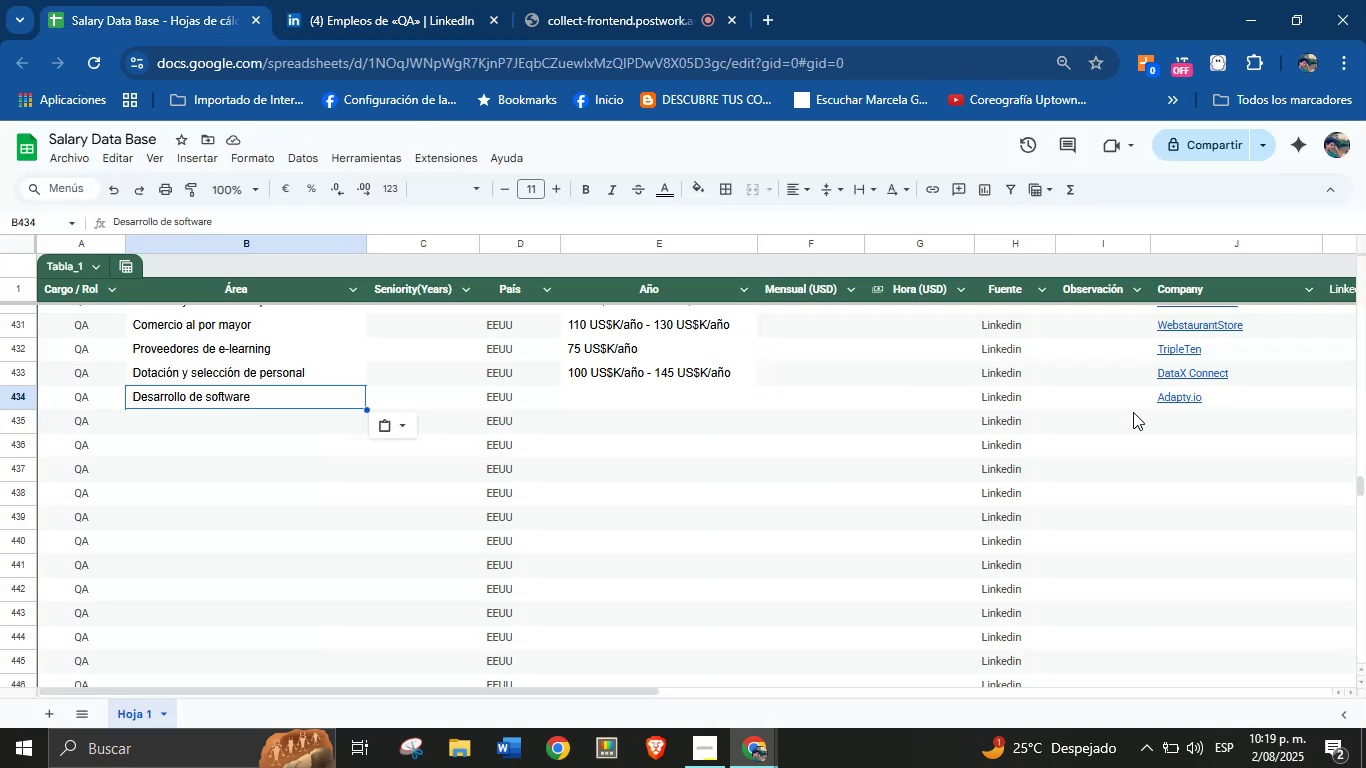 
left_click([1179, 398])
 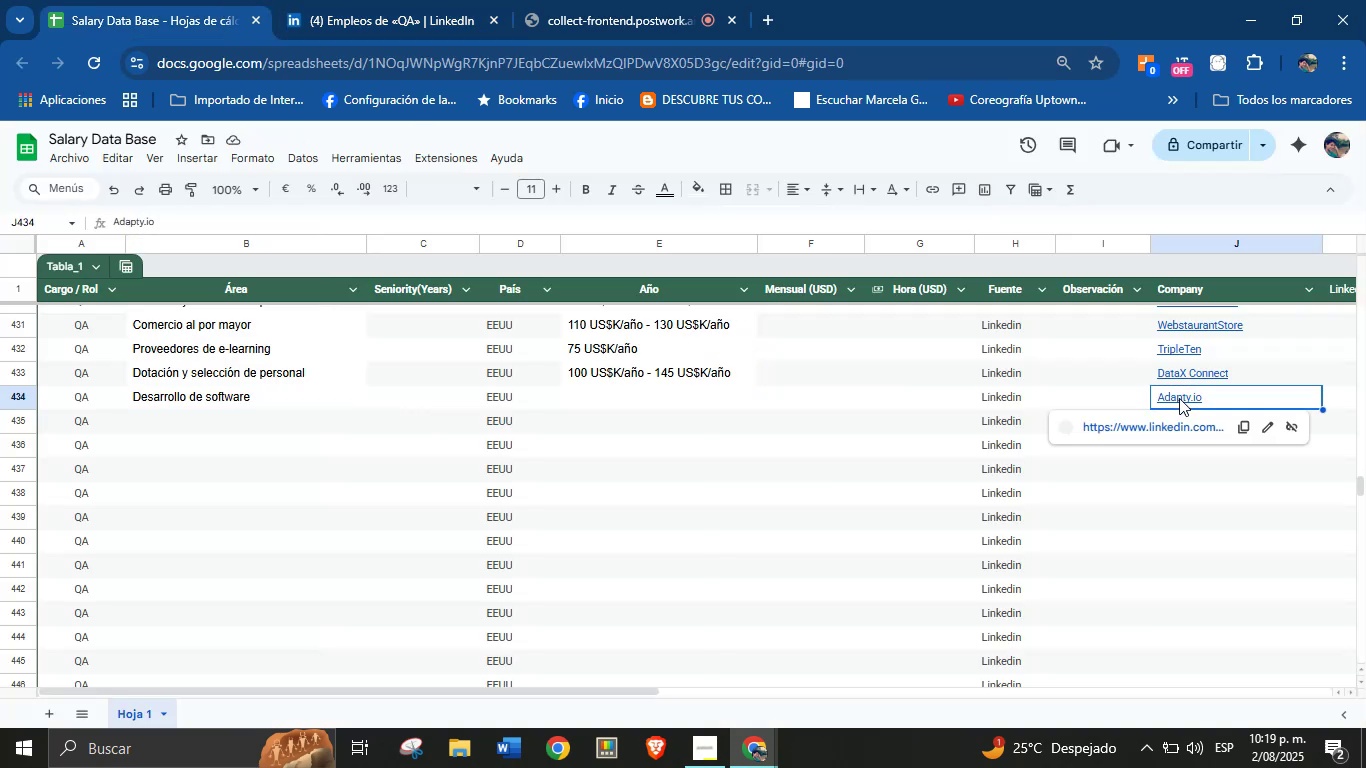 
key(Control+Z)
 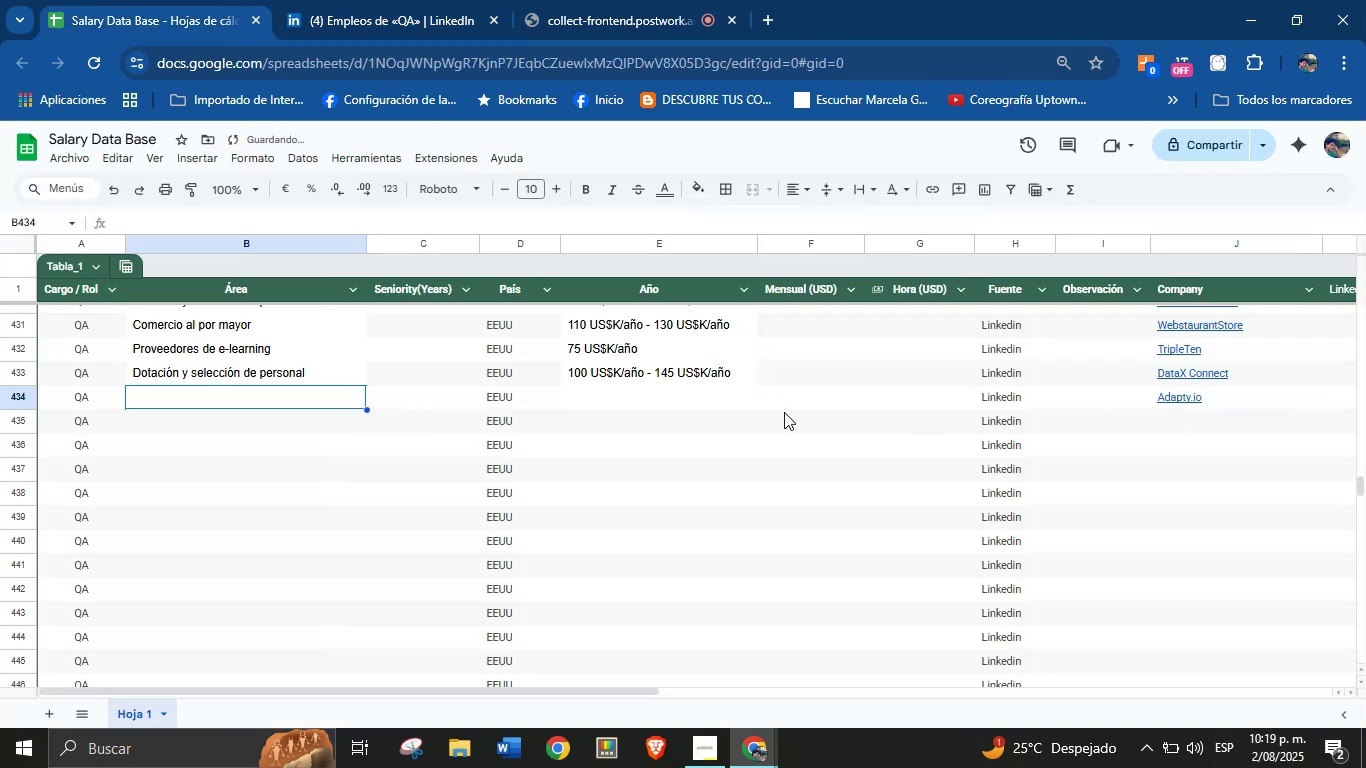 
key(Control+Z)
 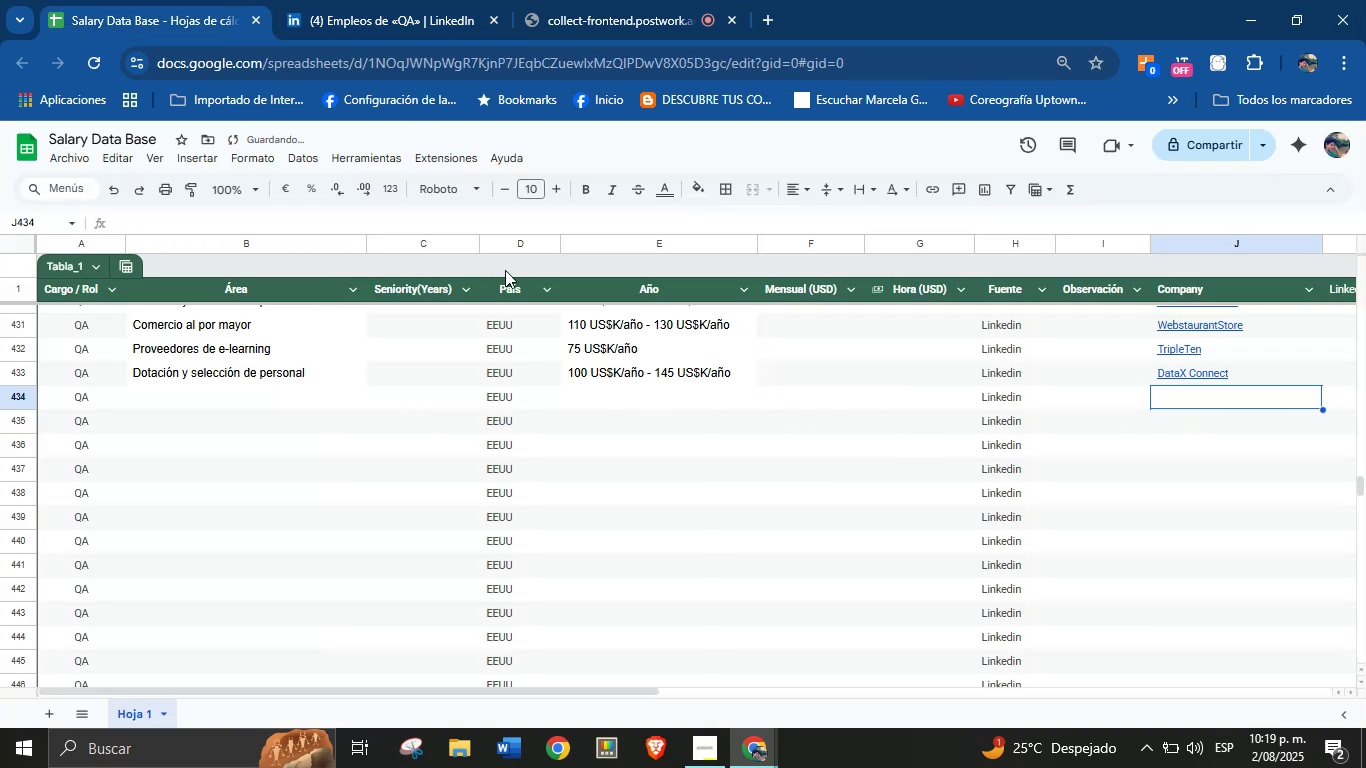 
left_click([480, 0])
 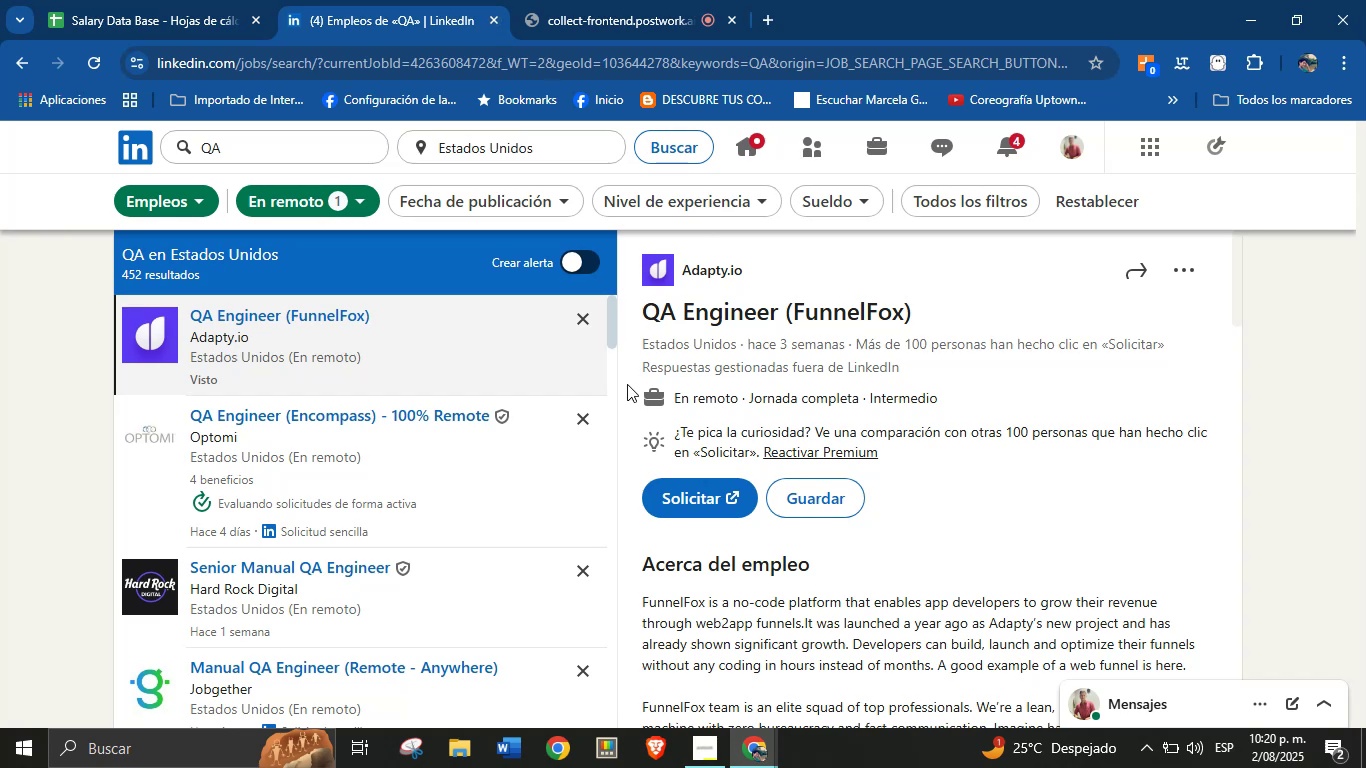 
wait(11.19)
 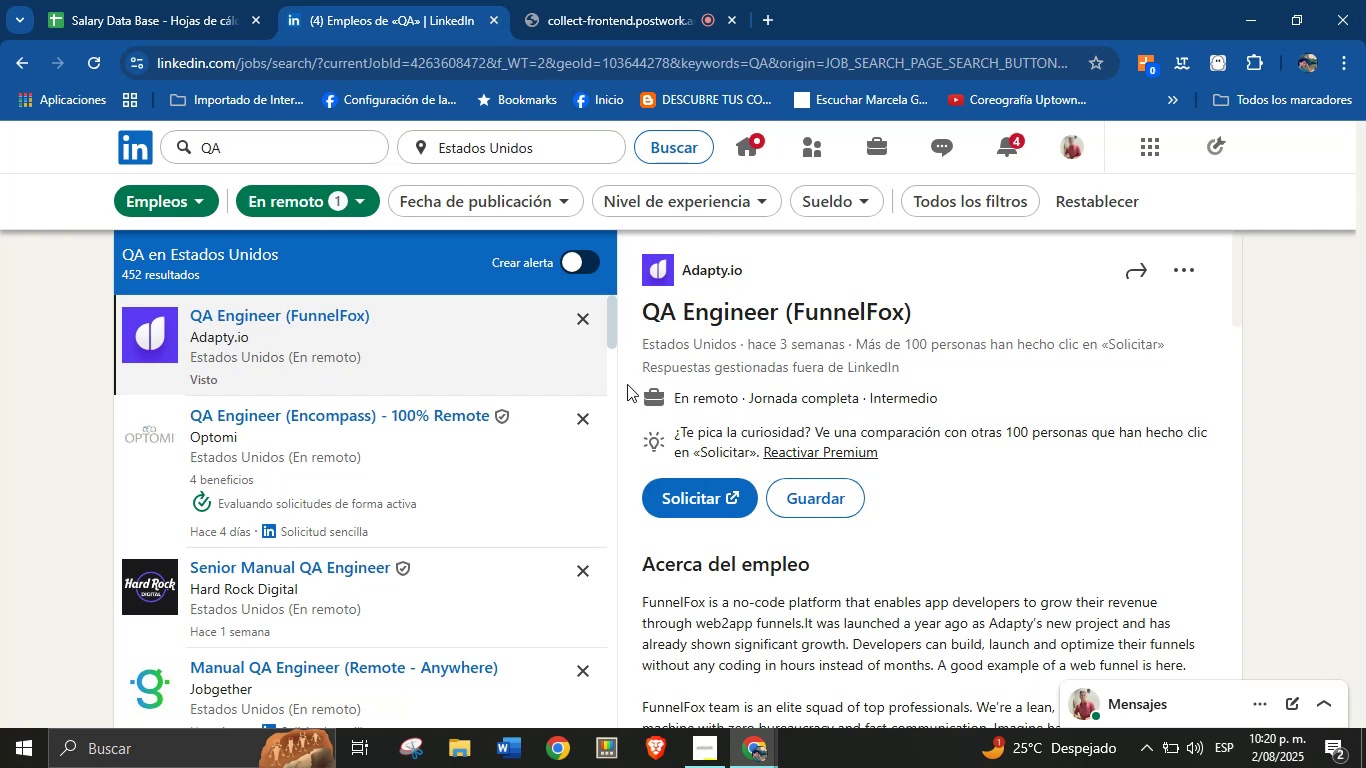 
scroll: coordinate [387, 526], scroll_direction: down, amount: 7.0
 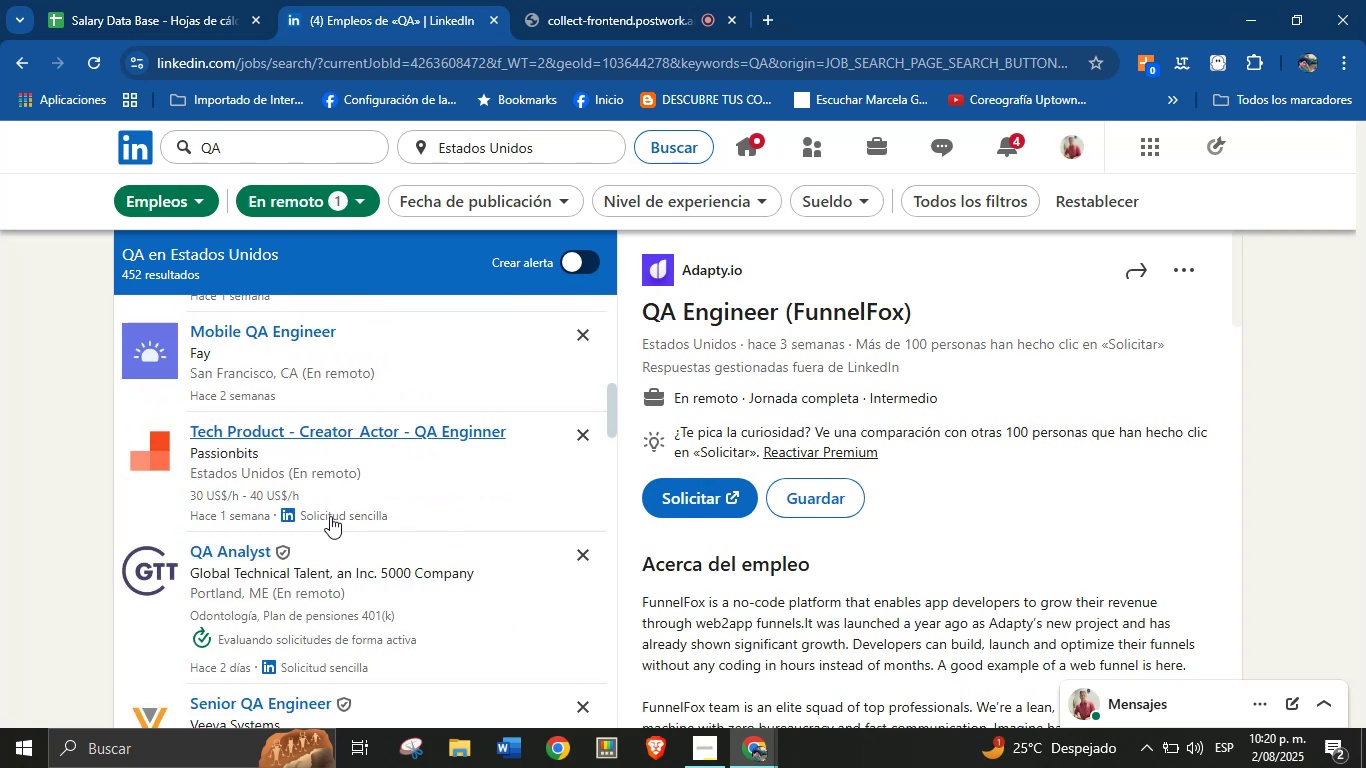 
left_click([325, 441])
 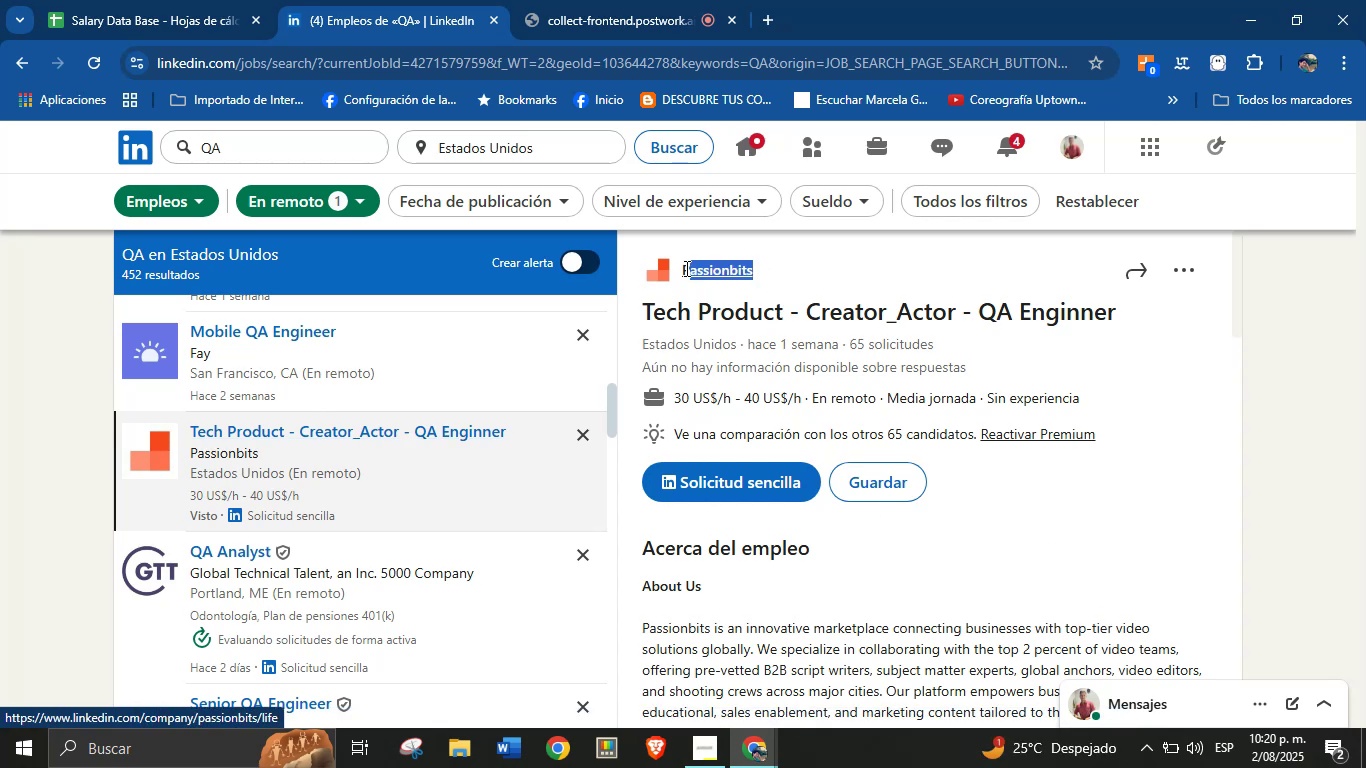 
wait(8.09)
 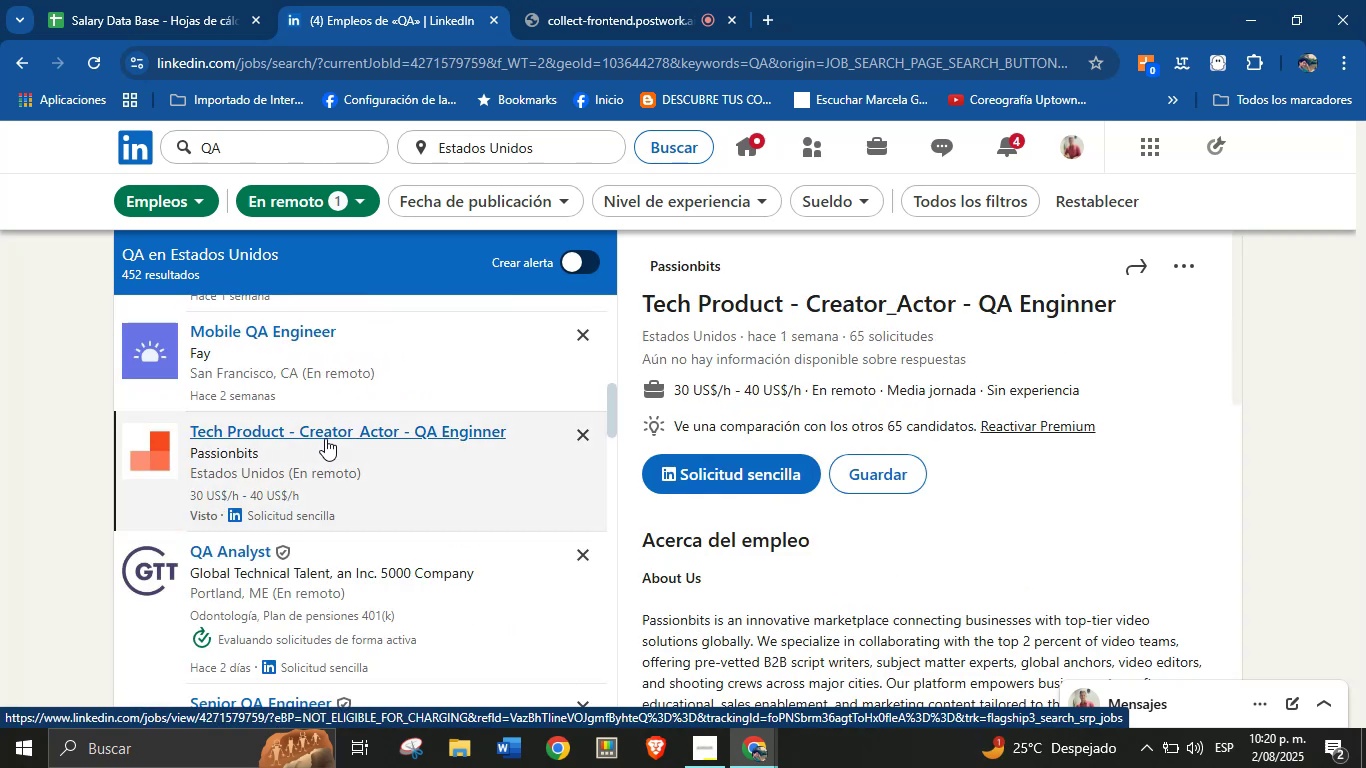 
key(Control+C)
 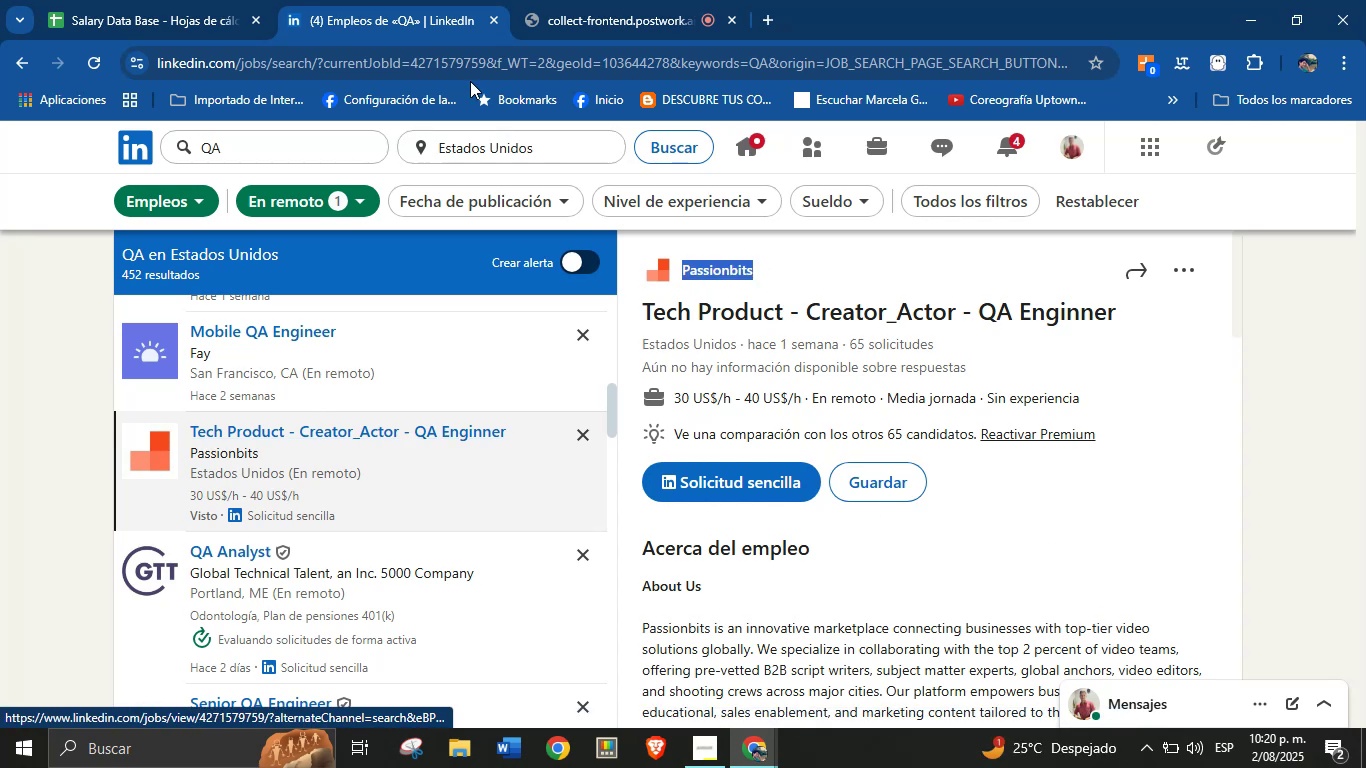 
left_click([244, 0])
 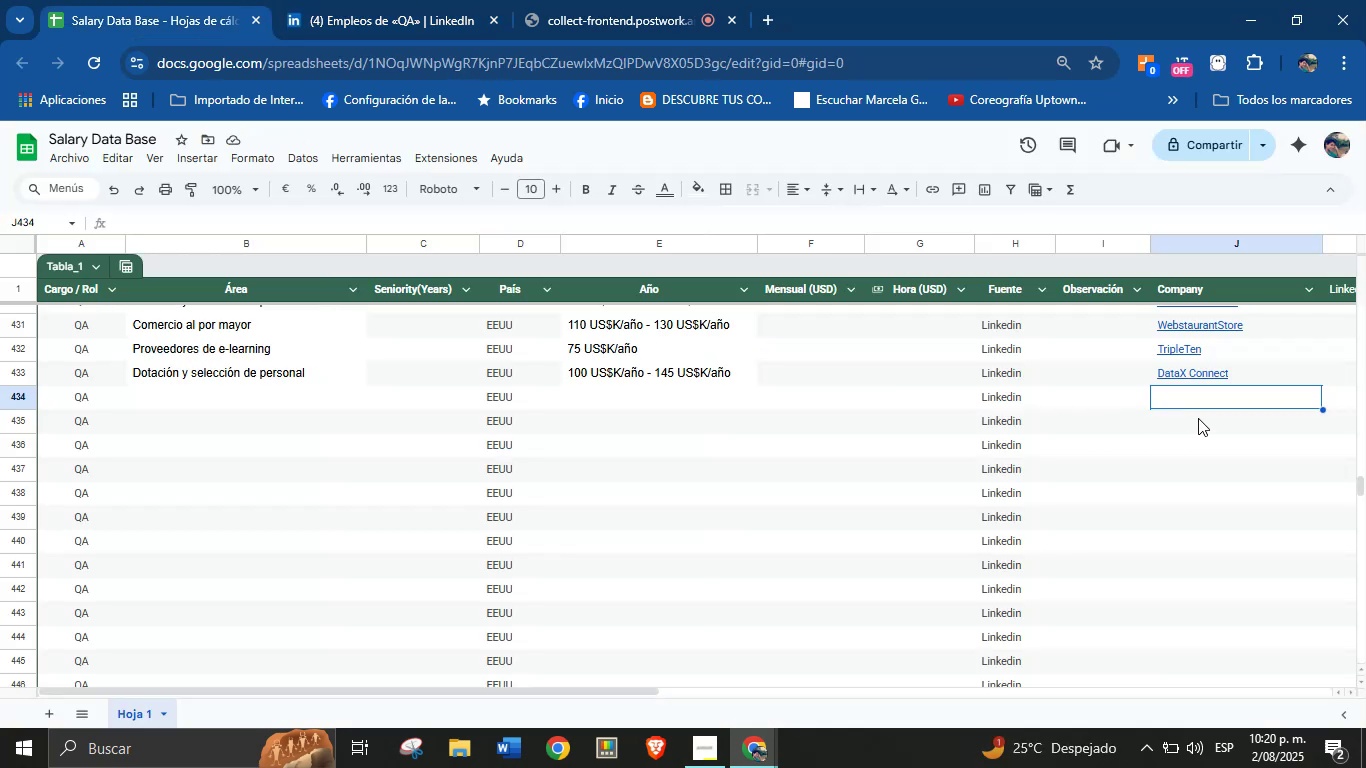 
left_click([1203, 391])
 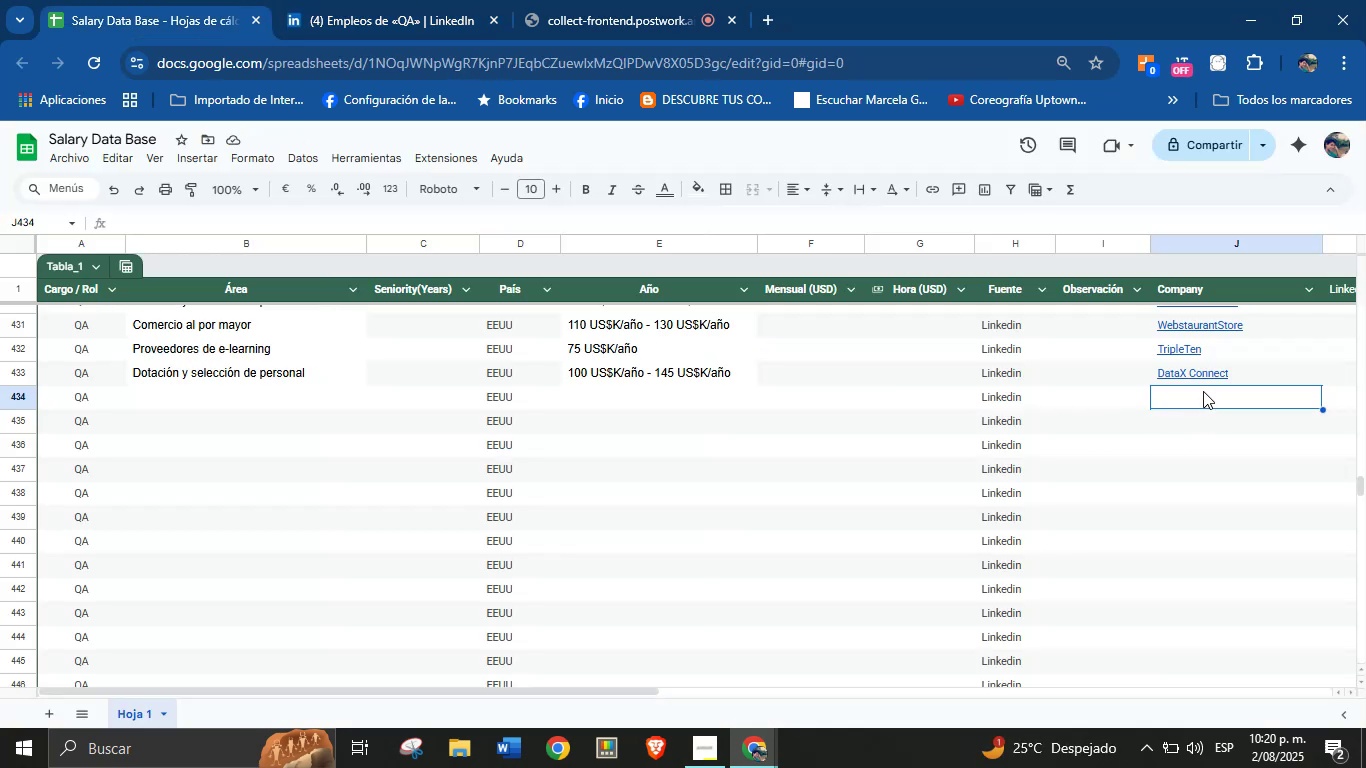 
key(Control+V)
 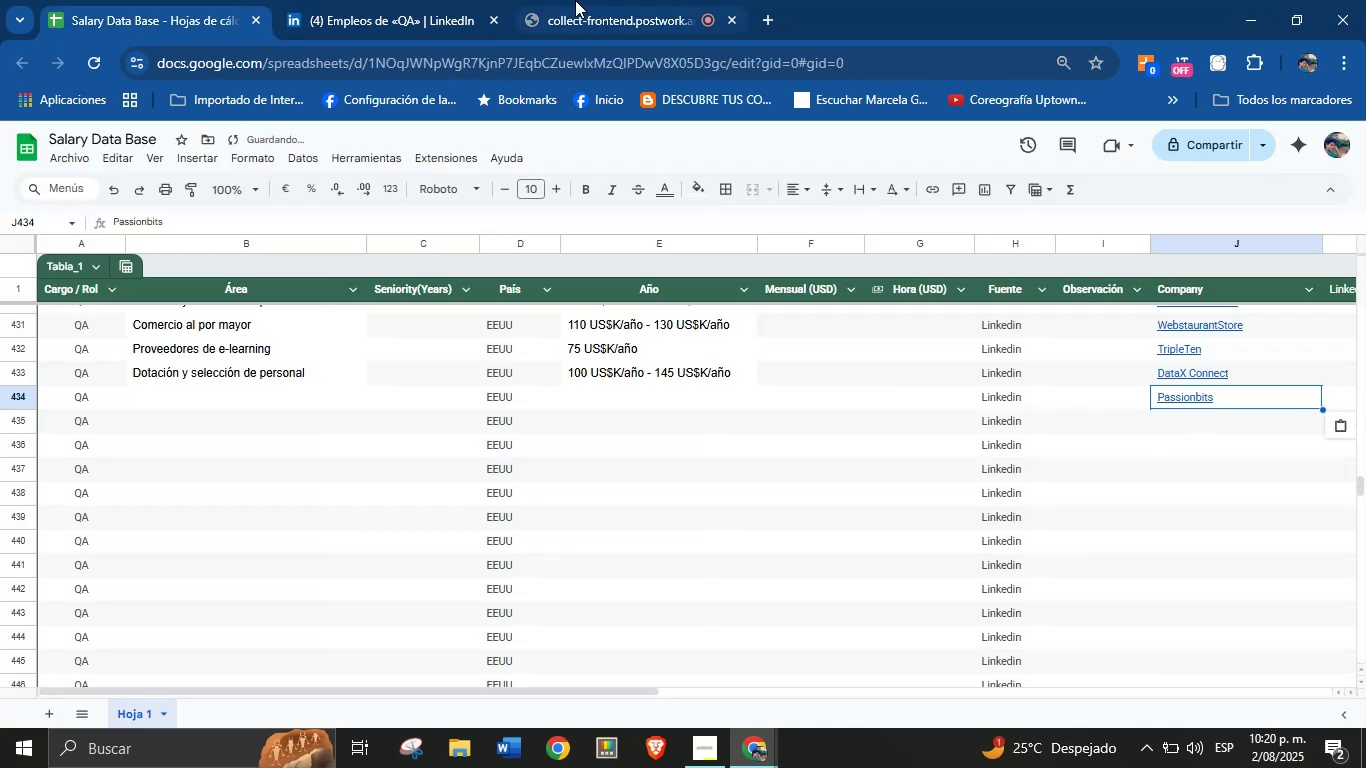 
left_click([442, 0])
 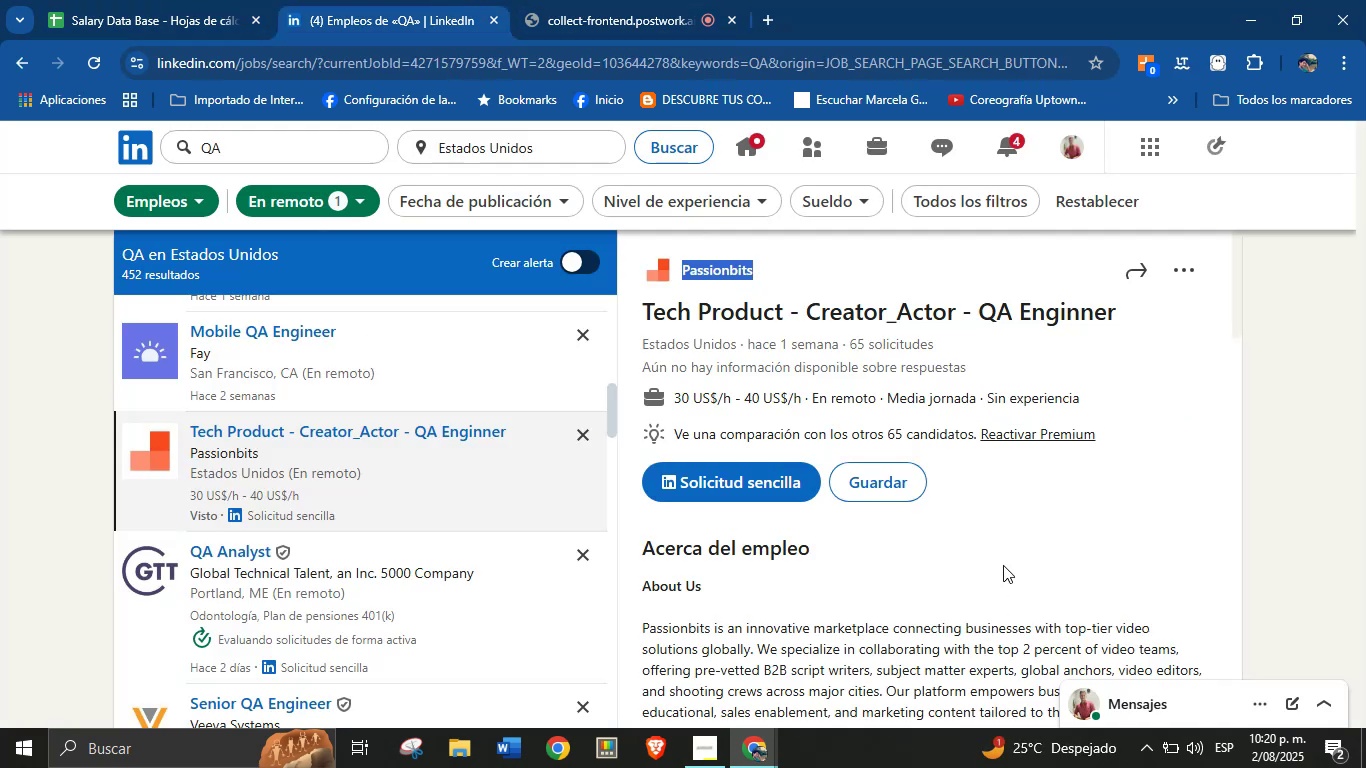 
scroll: coordinate [909, 432], scroll_direction: down, amount: 20.0
 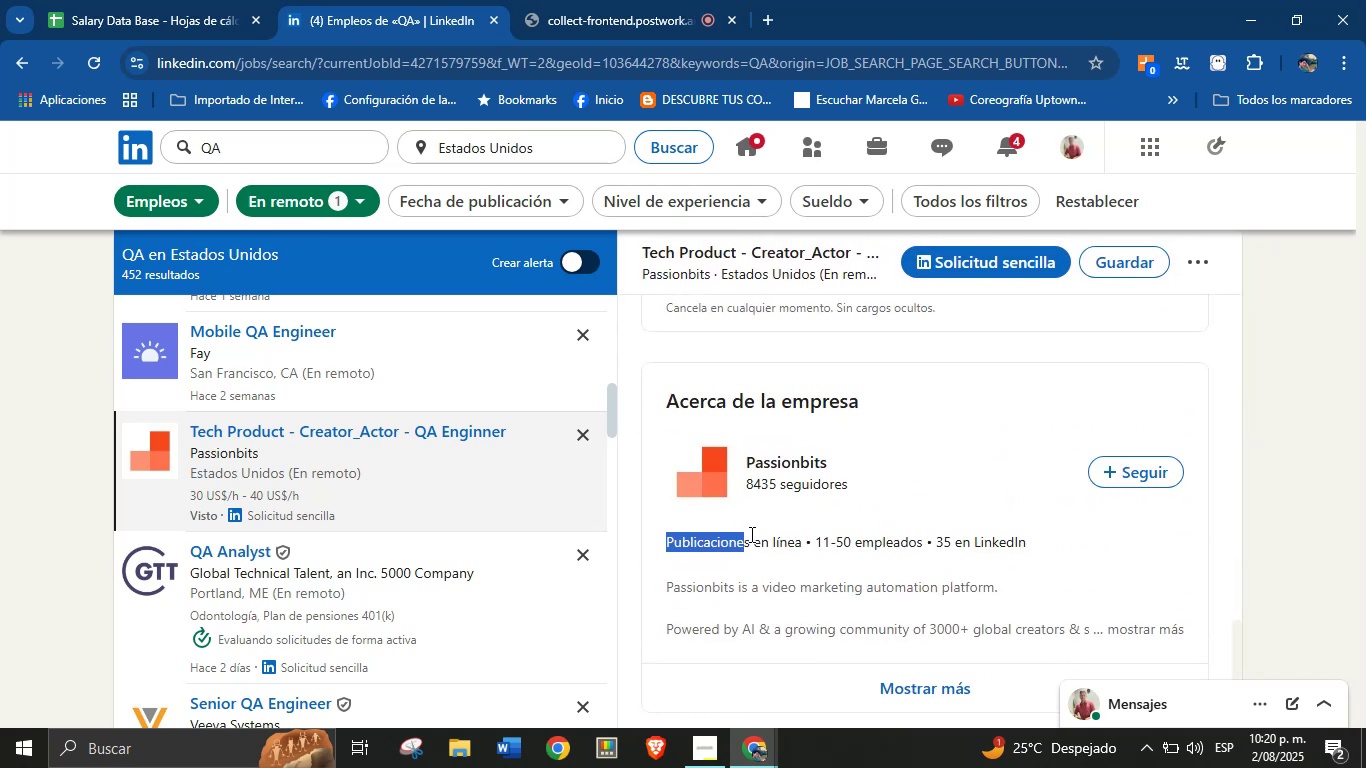 
key(Control+C)
 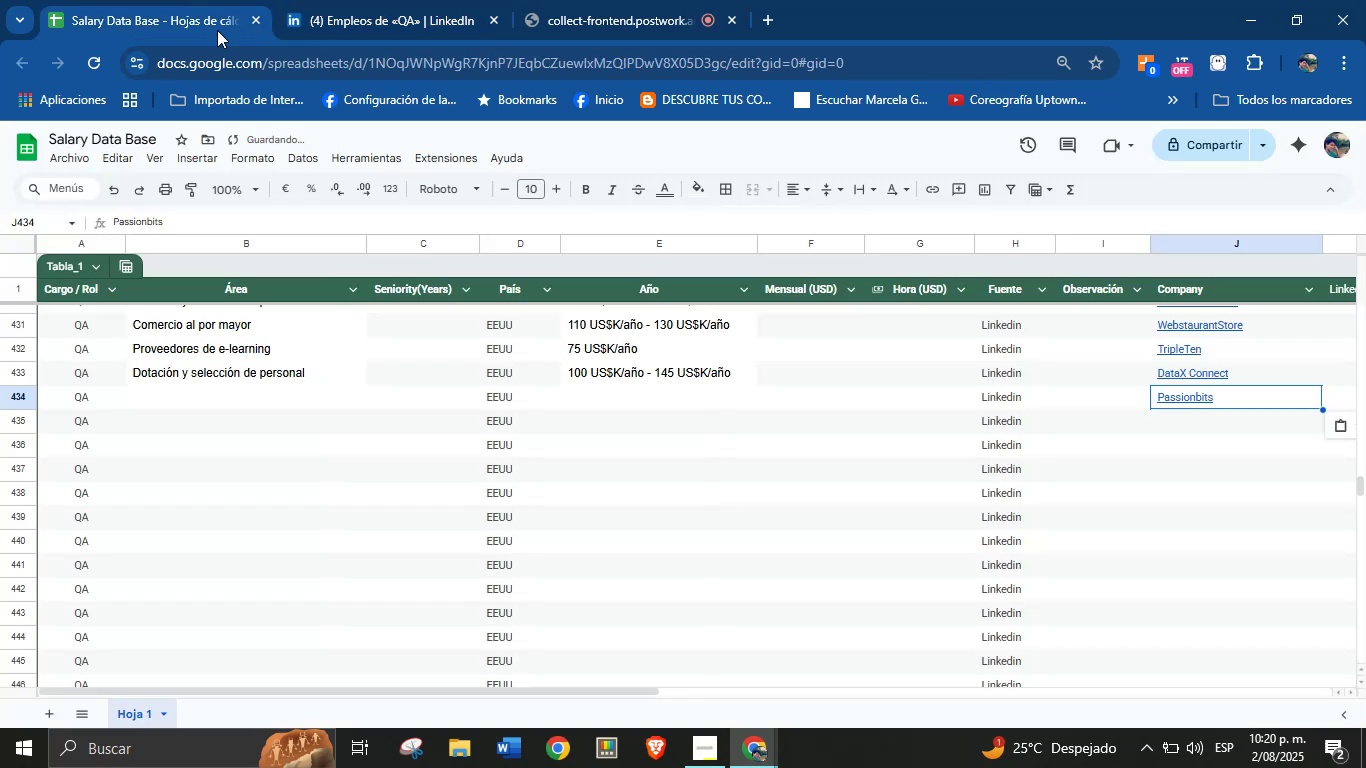 
left_click([191, 394])
 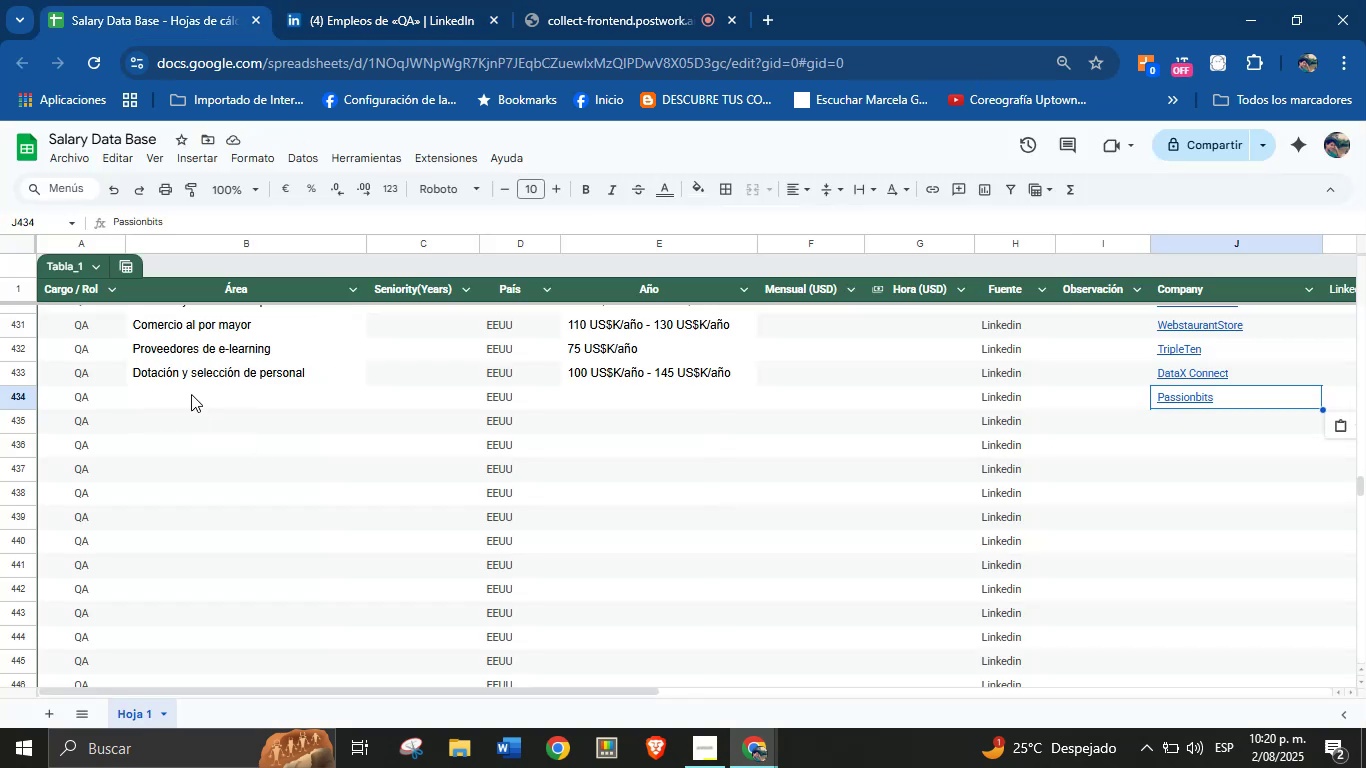 
key(Control+V)
 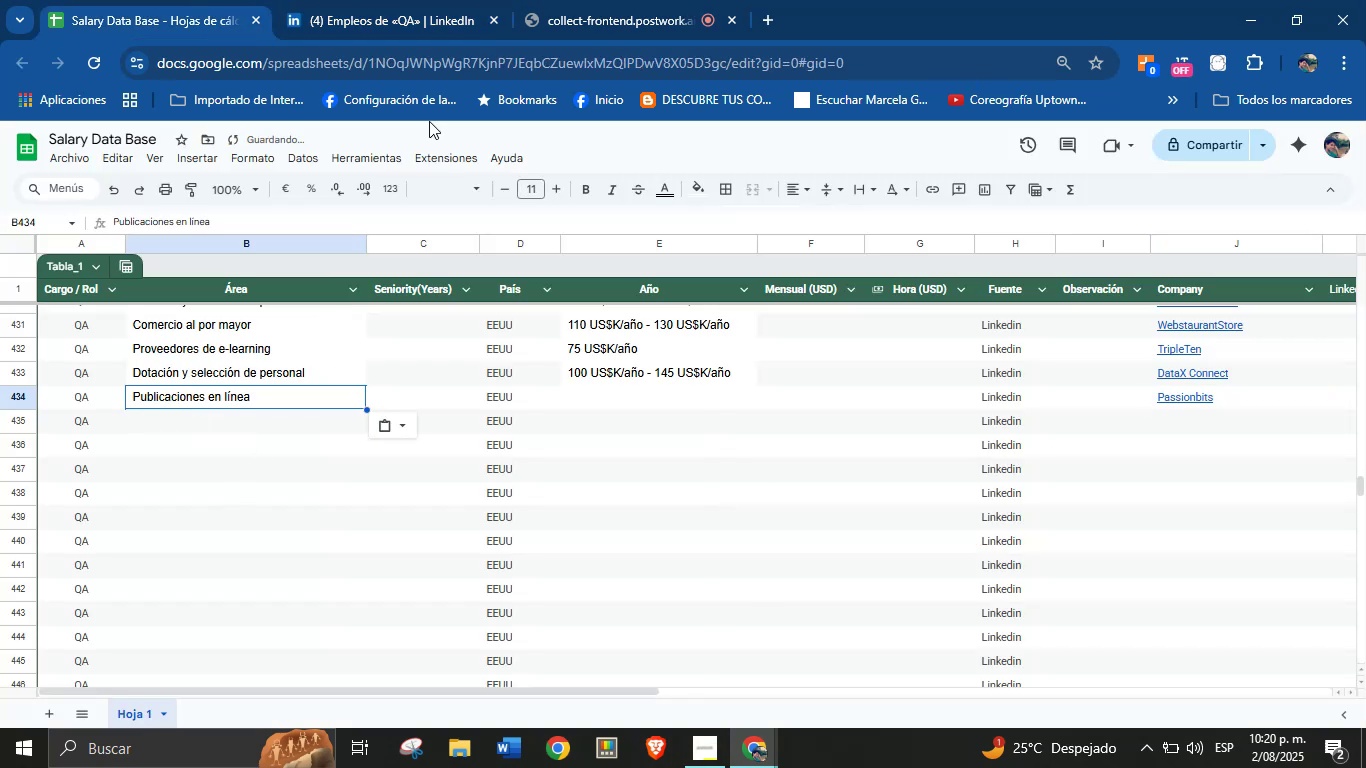 
left_click([391, 0])
 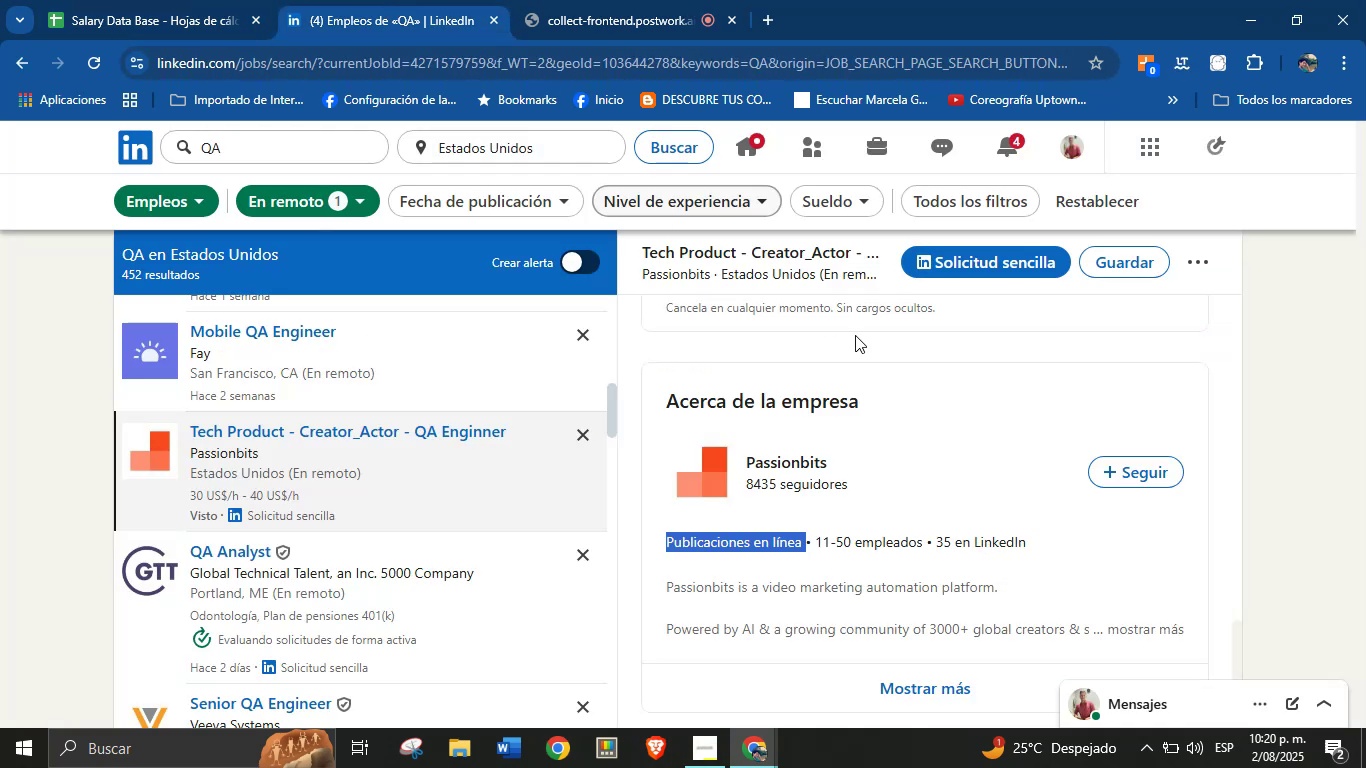 
scroll: coordinate [854, 402], scroll_direction: up, amount: 17.0
 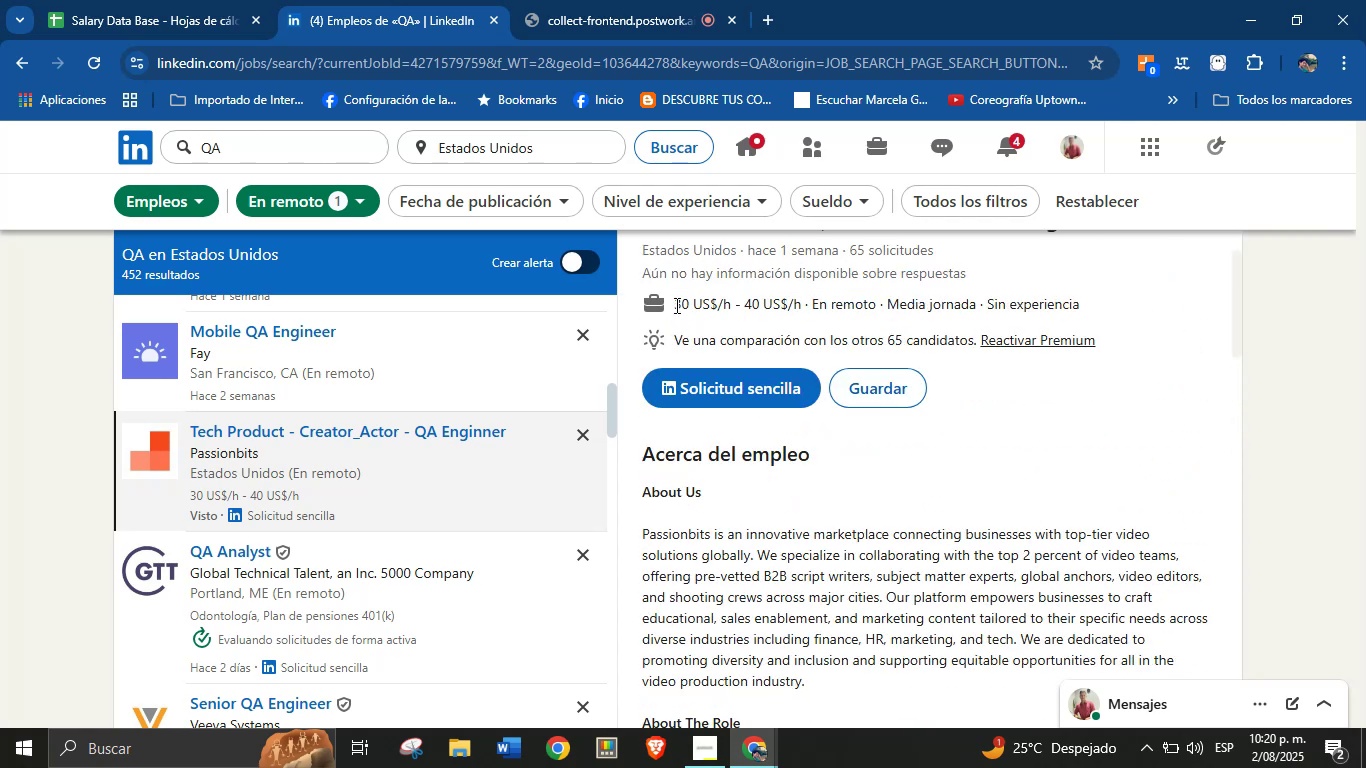 
key(Control+C)
 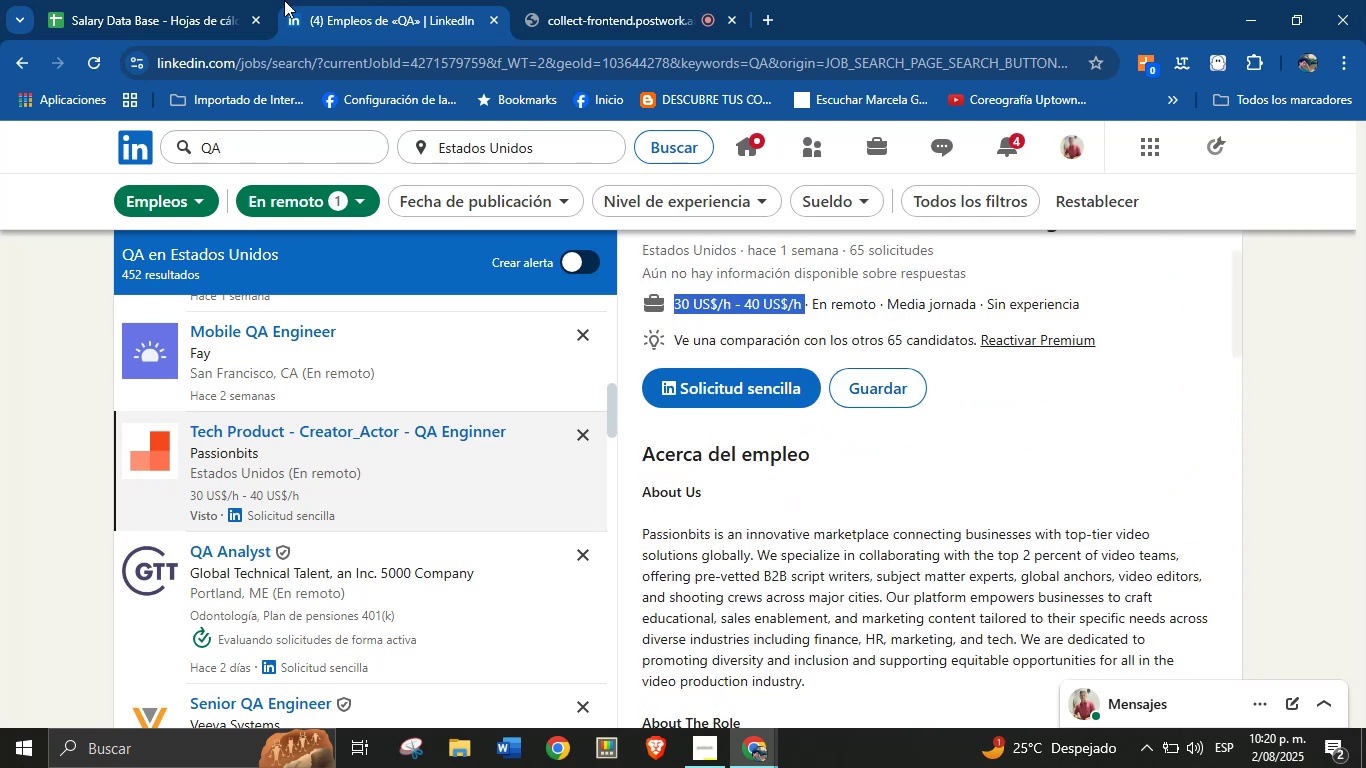 
left_click([222, 0])
 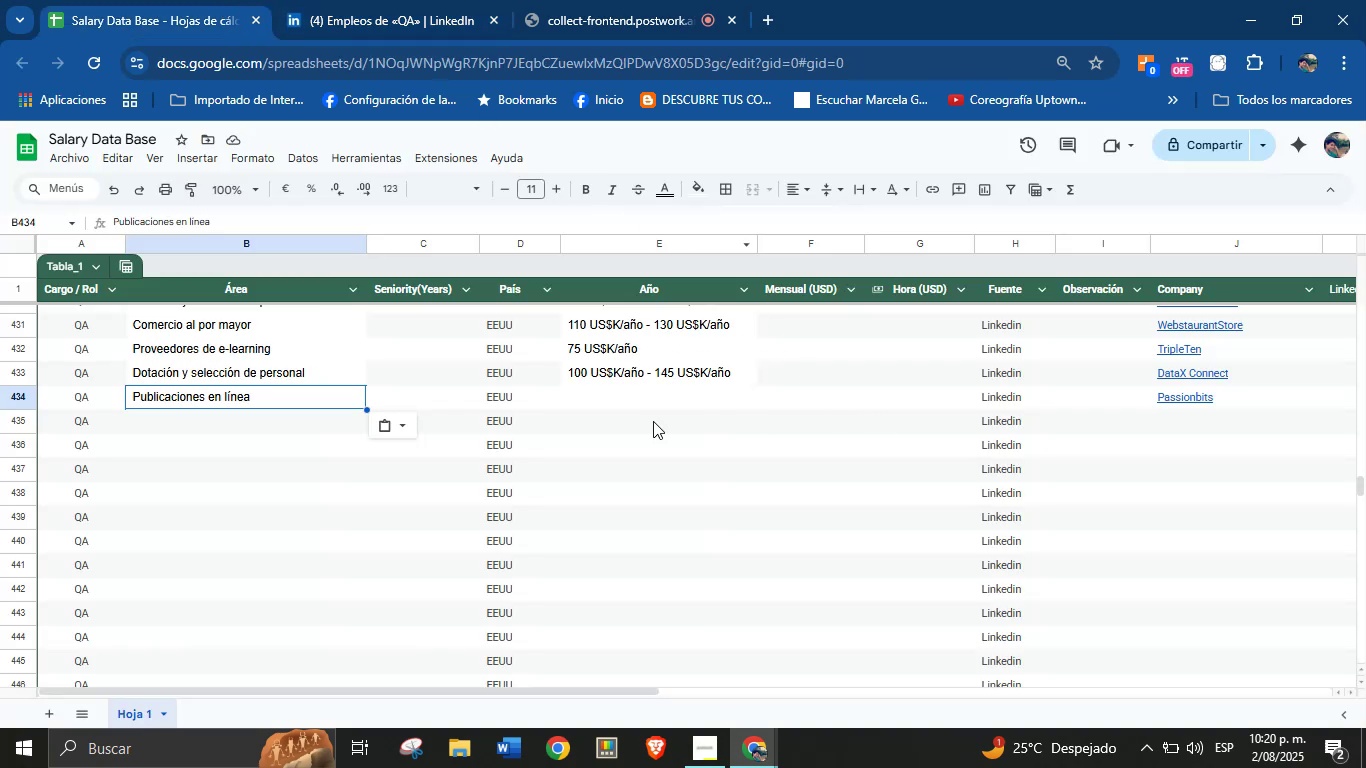 
left_click([853, 406])
 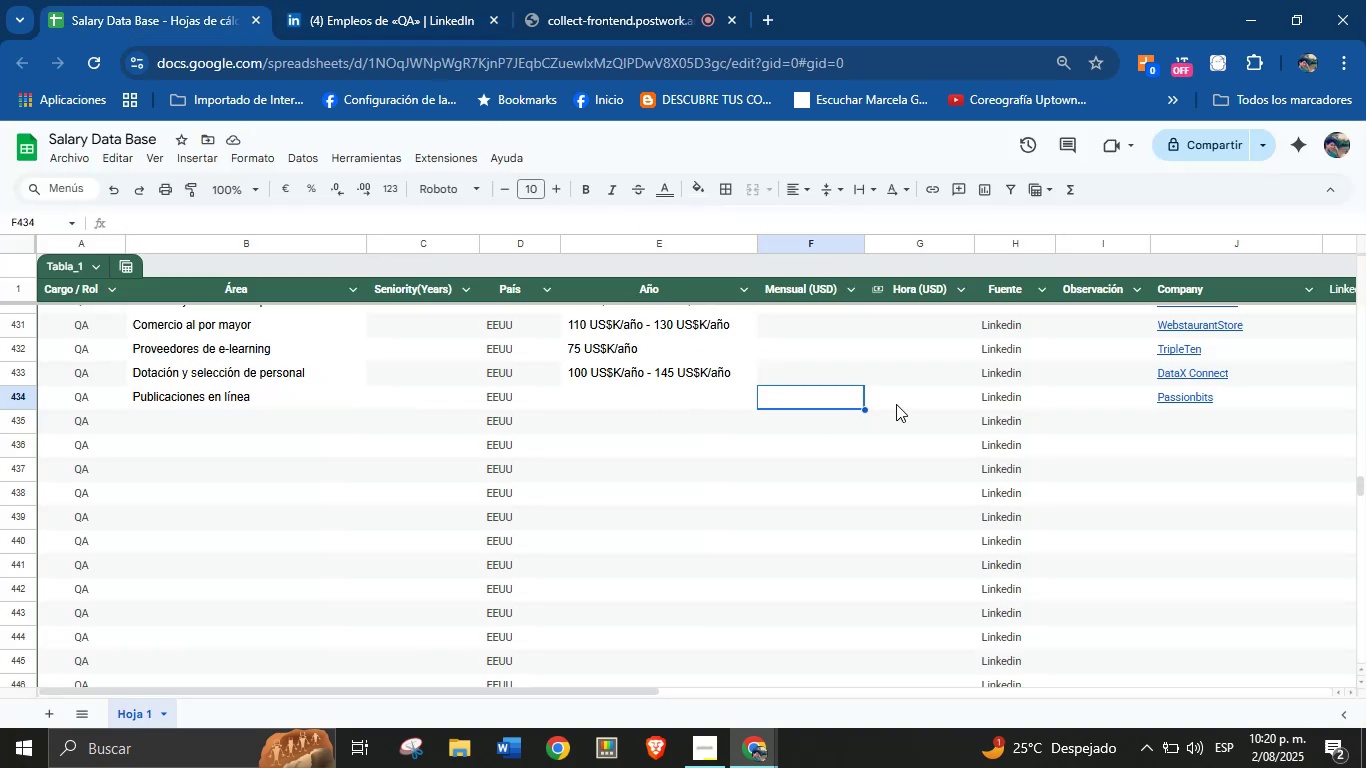 
left_click([899, 404])
 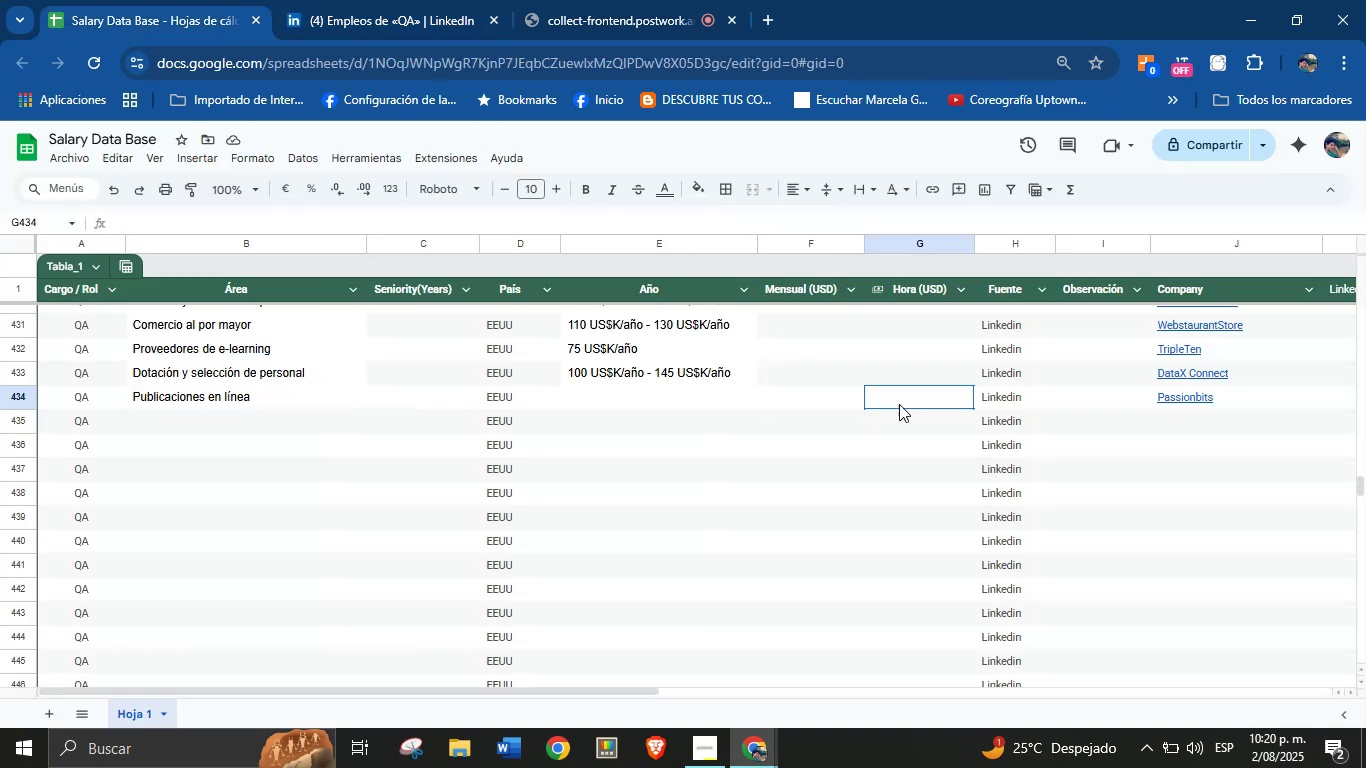 
key(Control+V)
 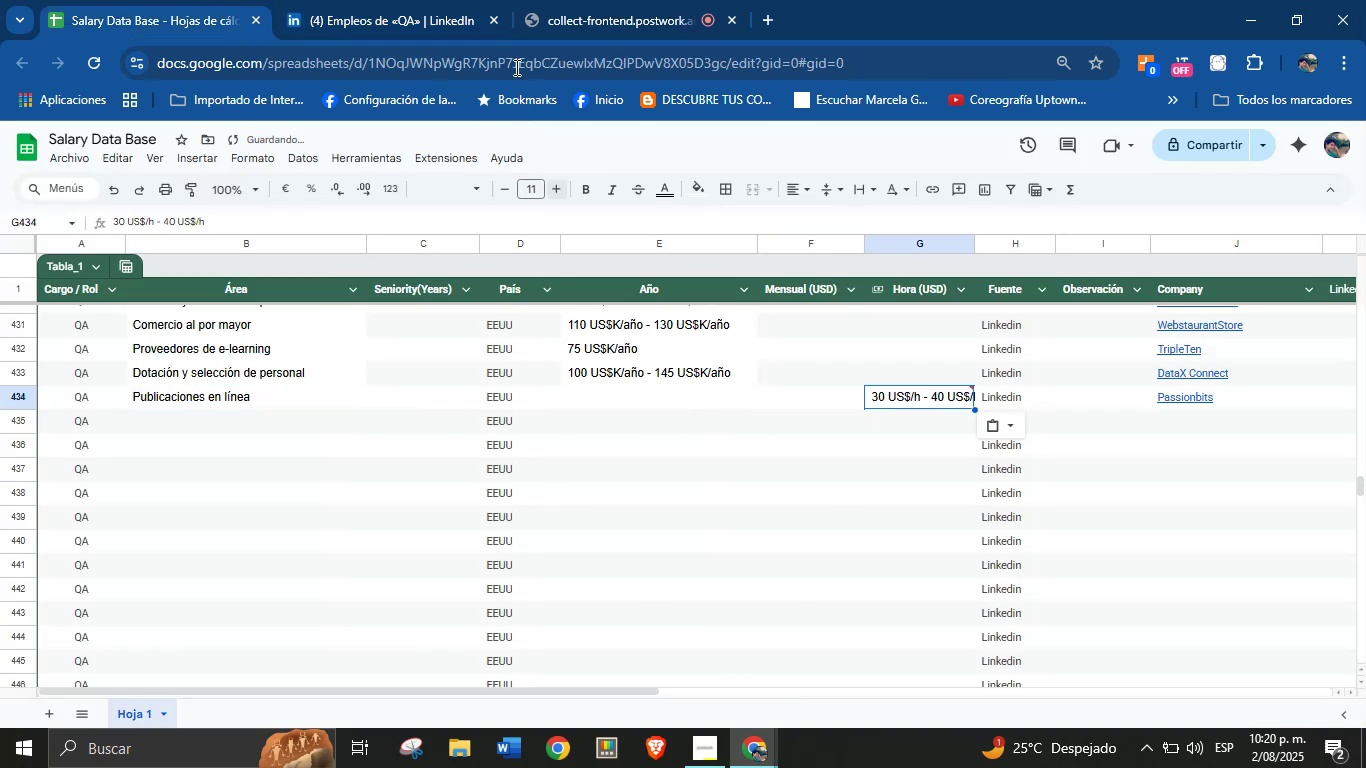 
left_click([430, 0])
 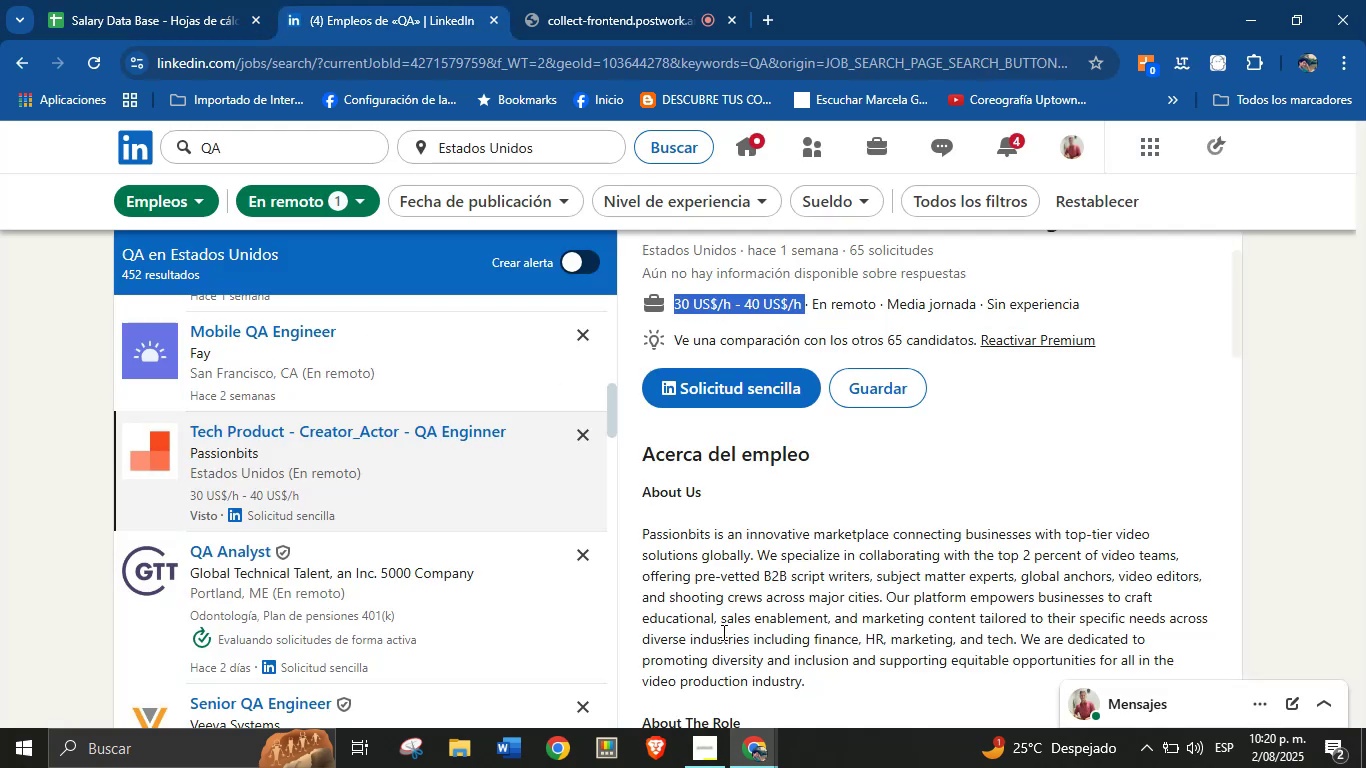 
scroll: coordinate [825, 507], scroll_direction: down, amount: 5.0
 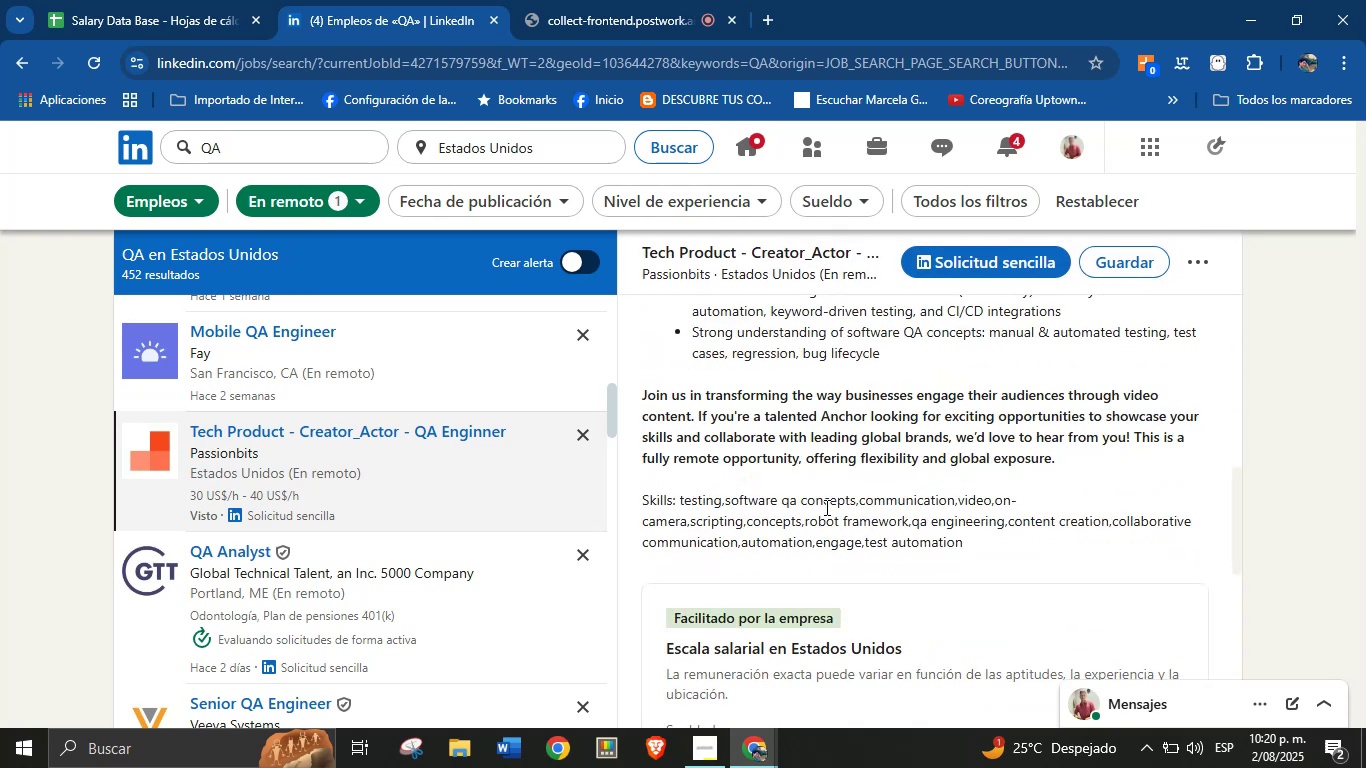 
scroll: coordinate [825, 507], scroll_direction: up, amount: 22.0
 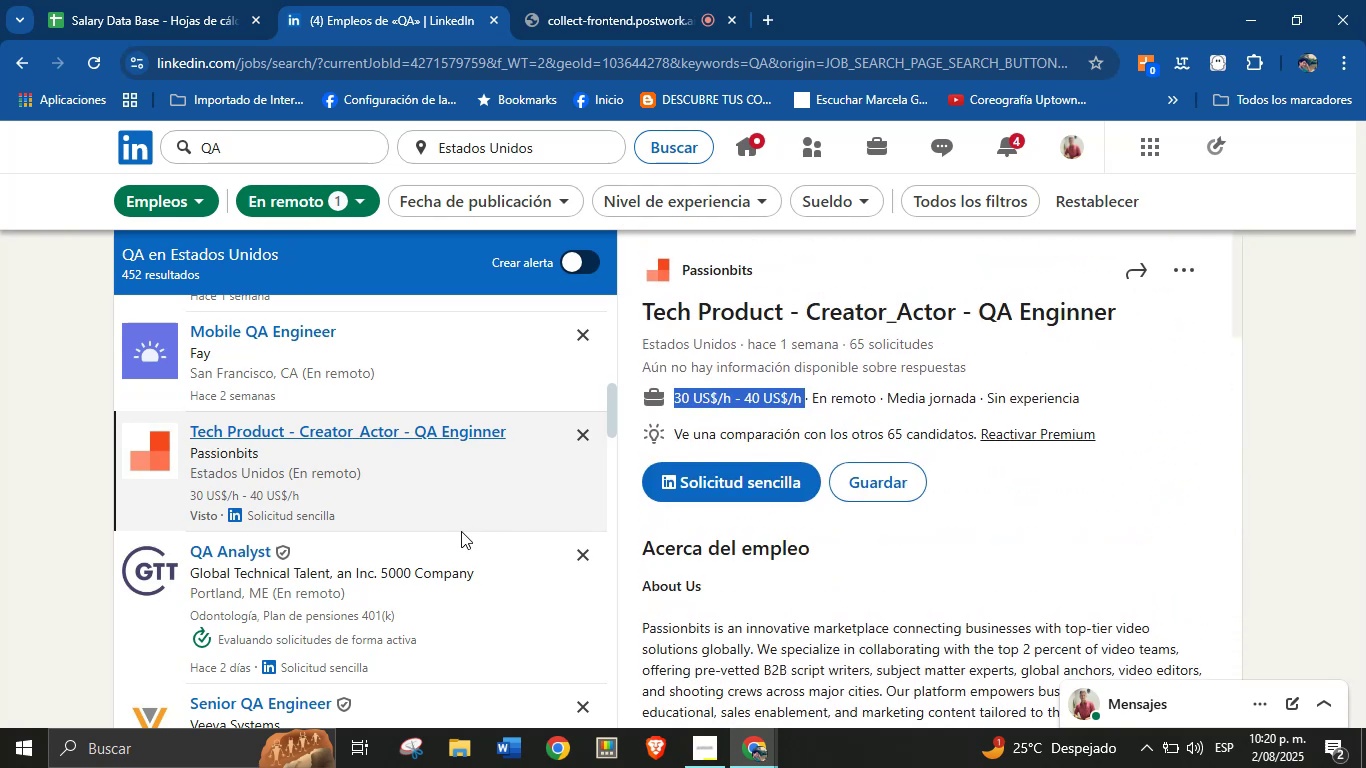 
scroll: coordinate [351, 446], scroll_direction: down, amount: 4.0
 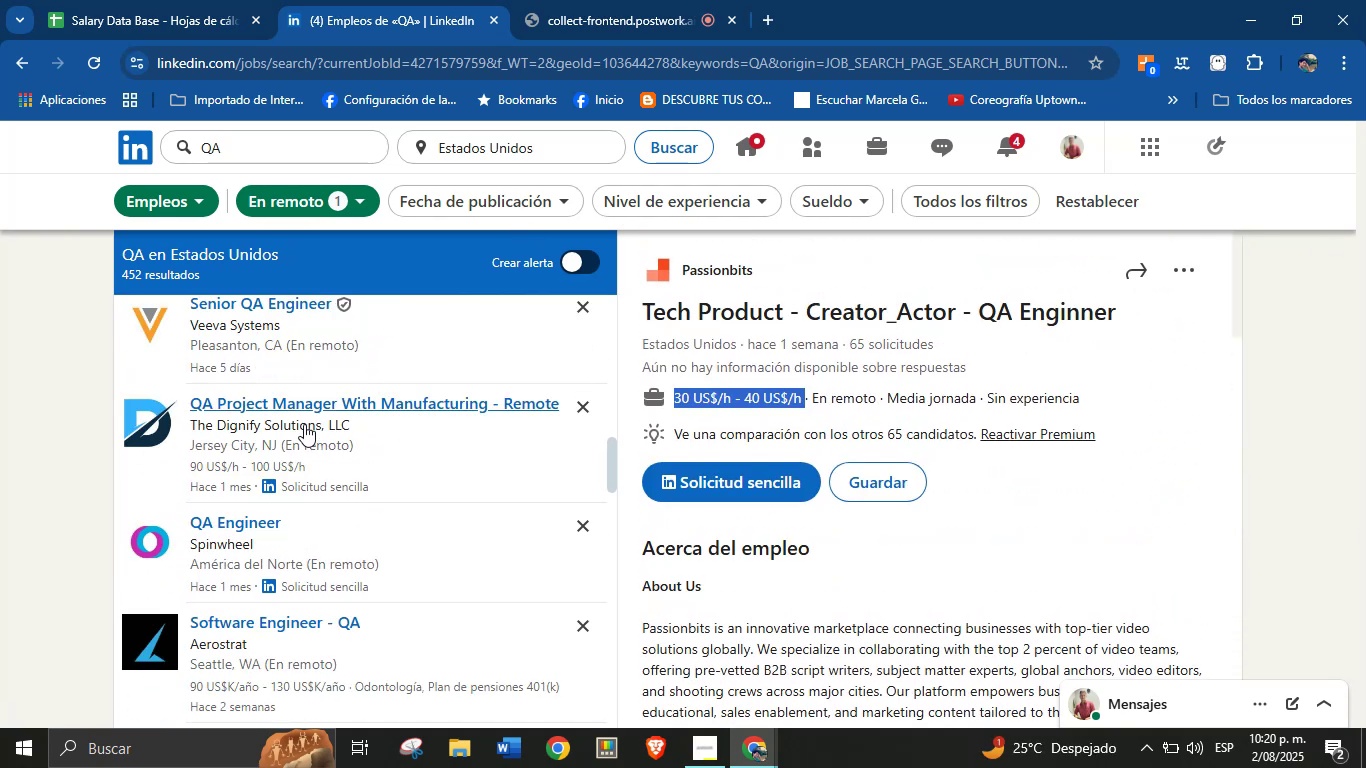 
left_click([290, 403])
 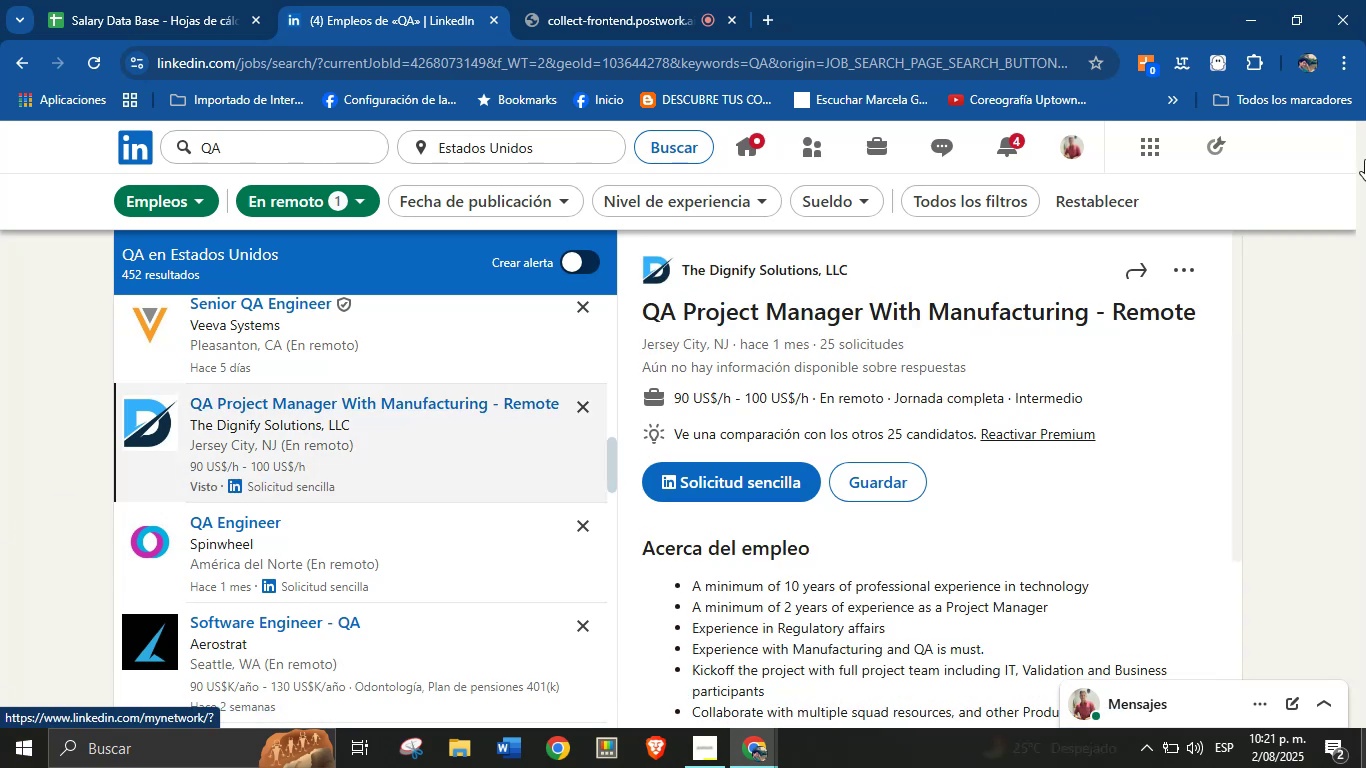 
wait(9.77)
 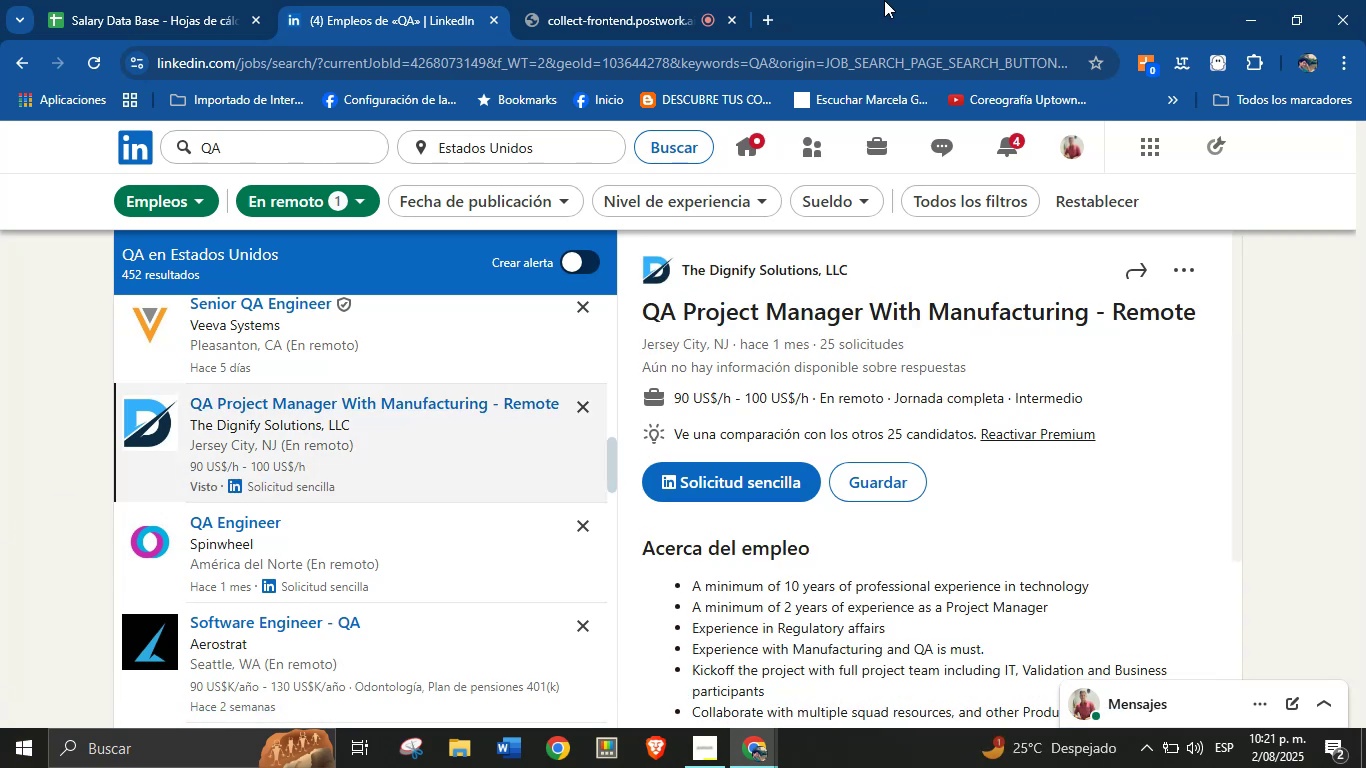 
key(Control+C)
 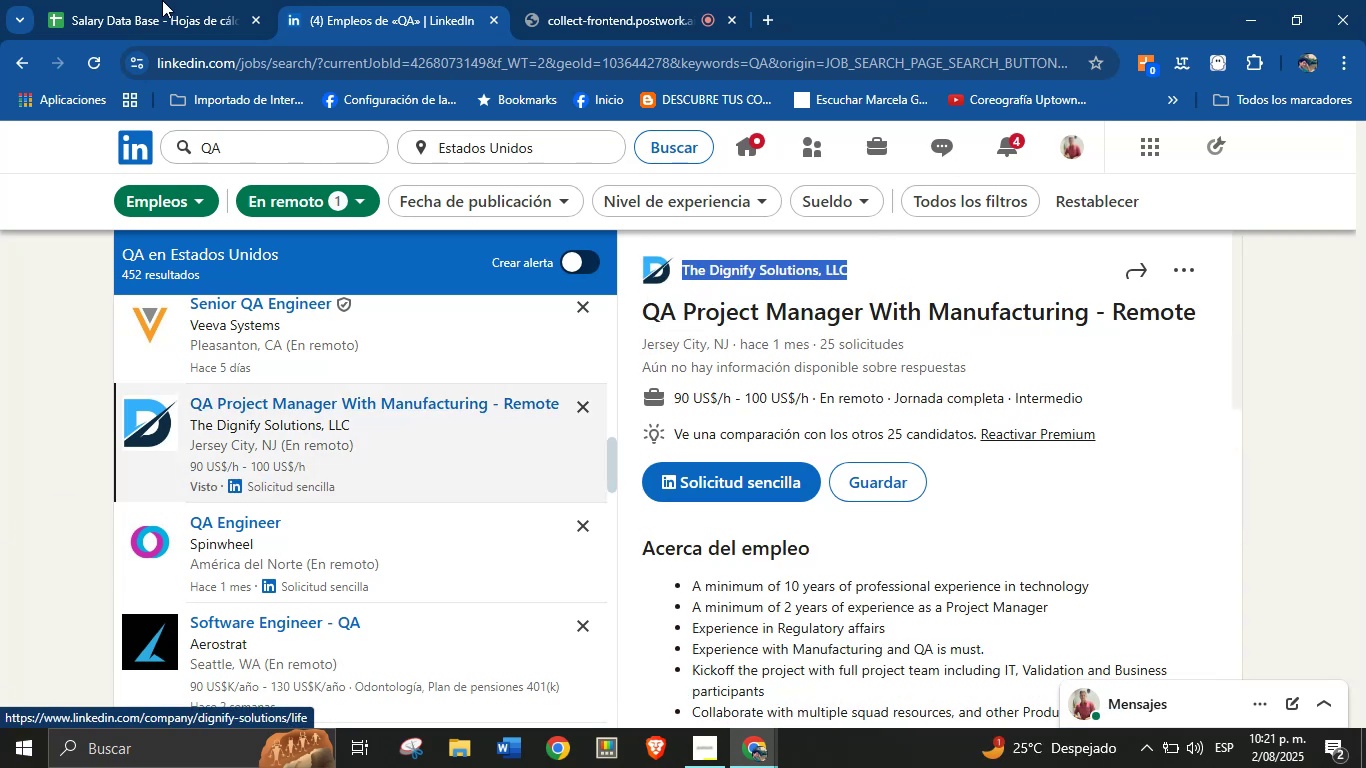 
left_click([162, 0])
 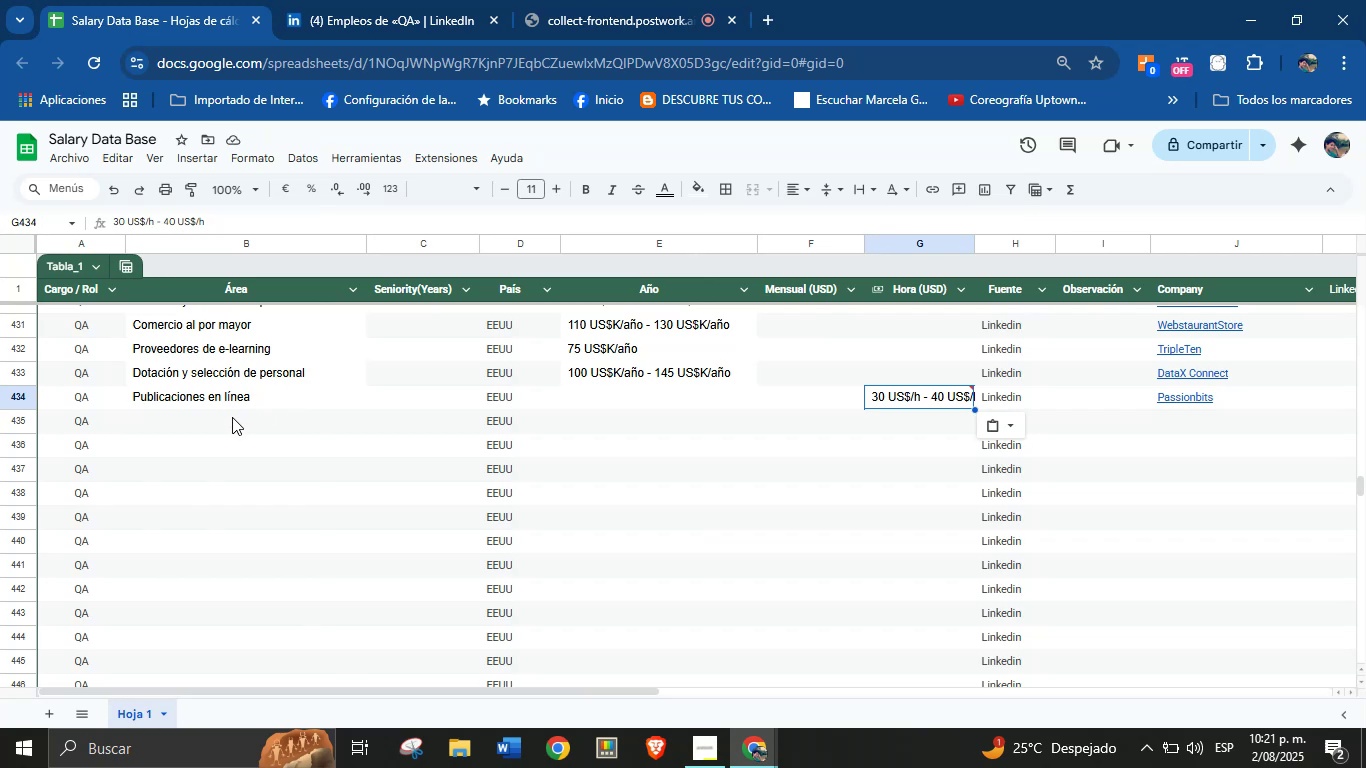 
left_click([232, 417])
 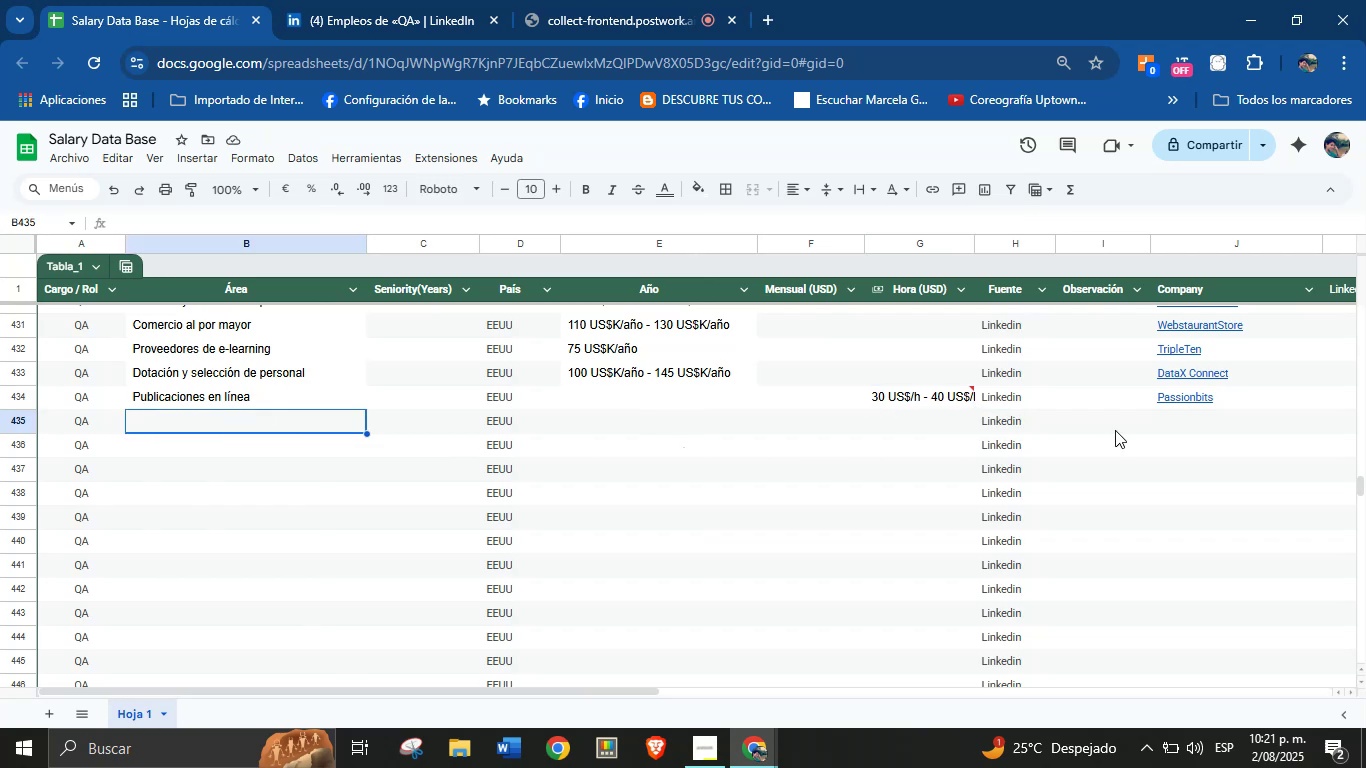 
left_click([1189, 420])
 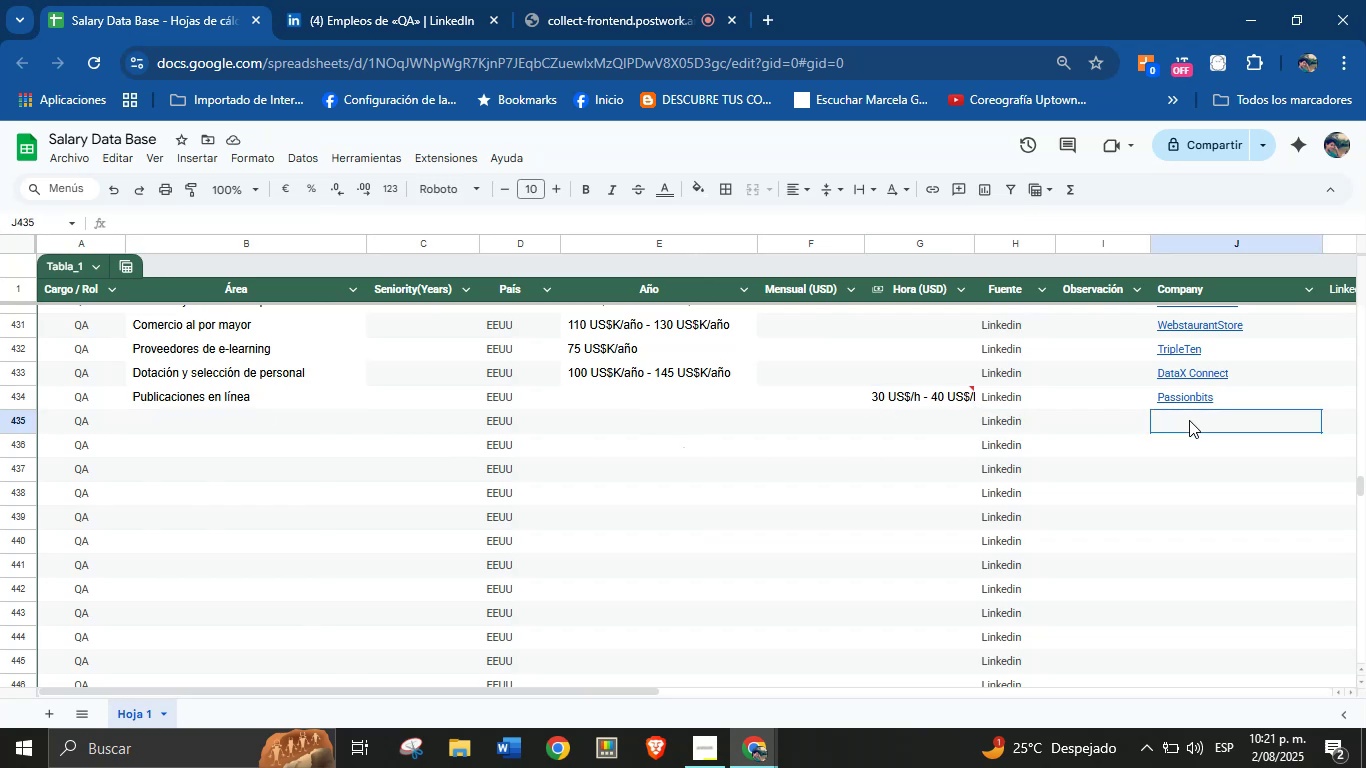 
key(Control+V)
 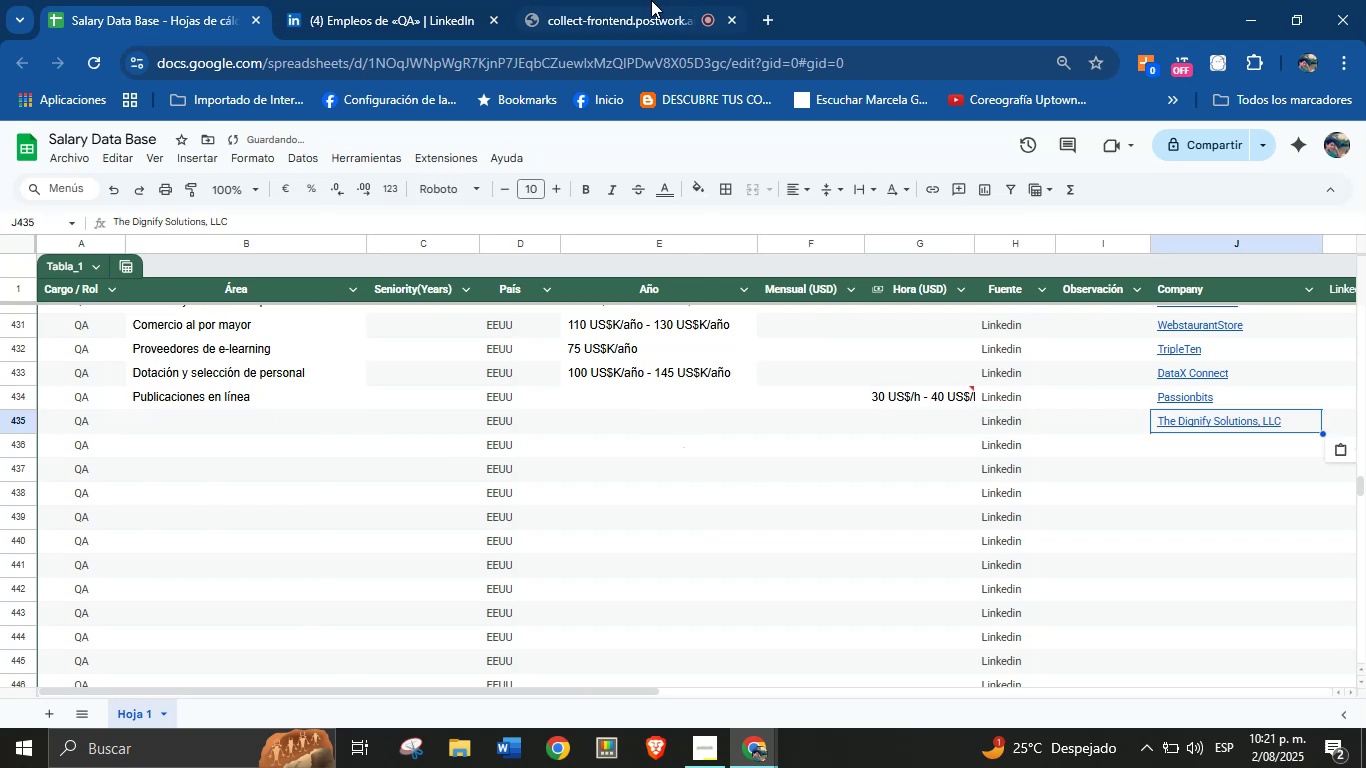 
left_click([429, 0])
 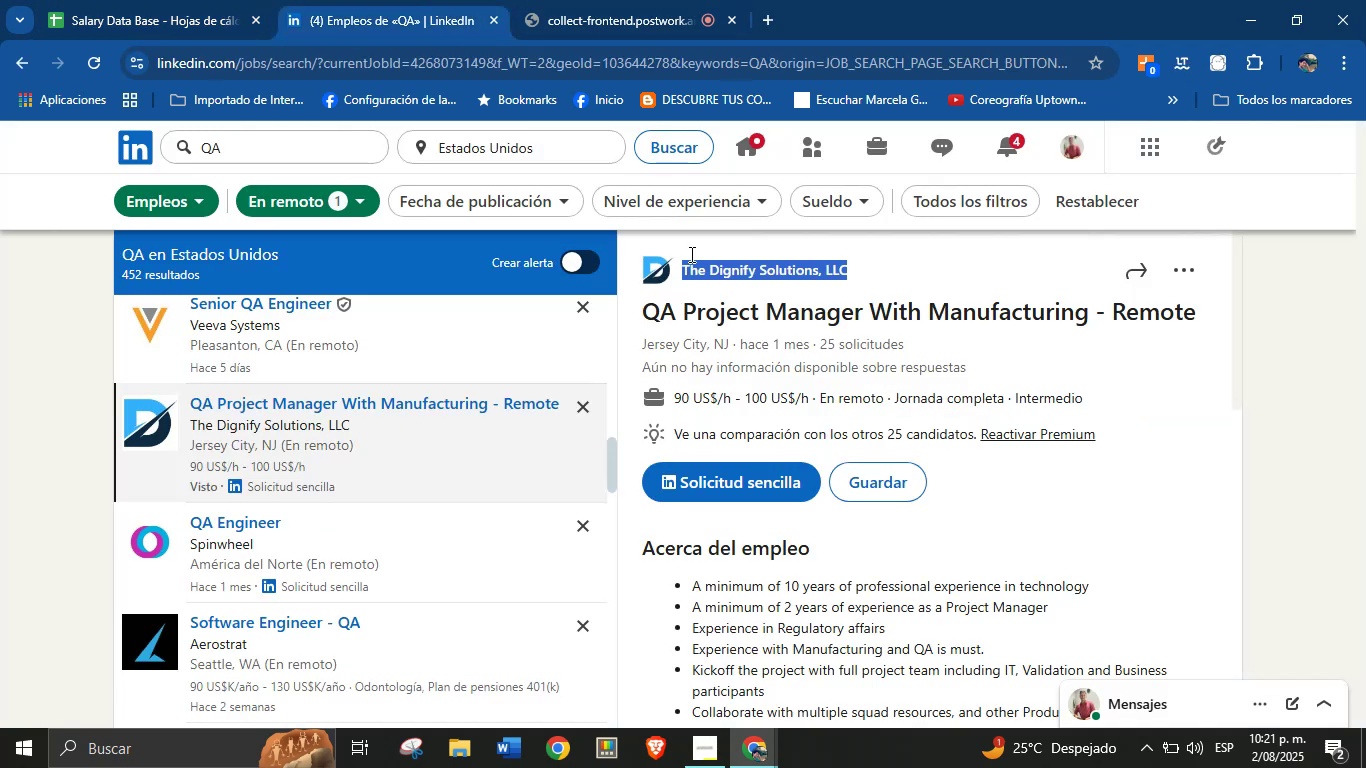 
scroll: coordinate [812, 493], scroll_direction: down, amount: 19.0
 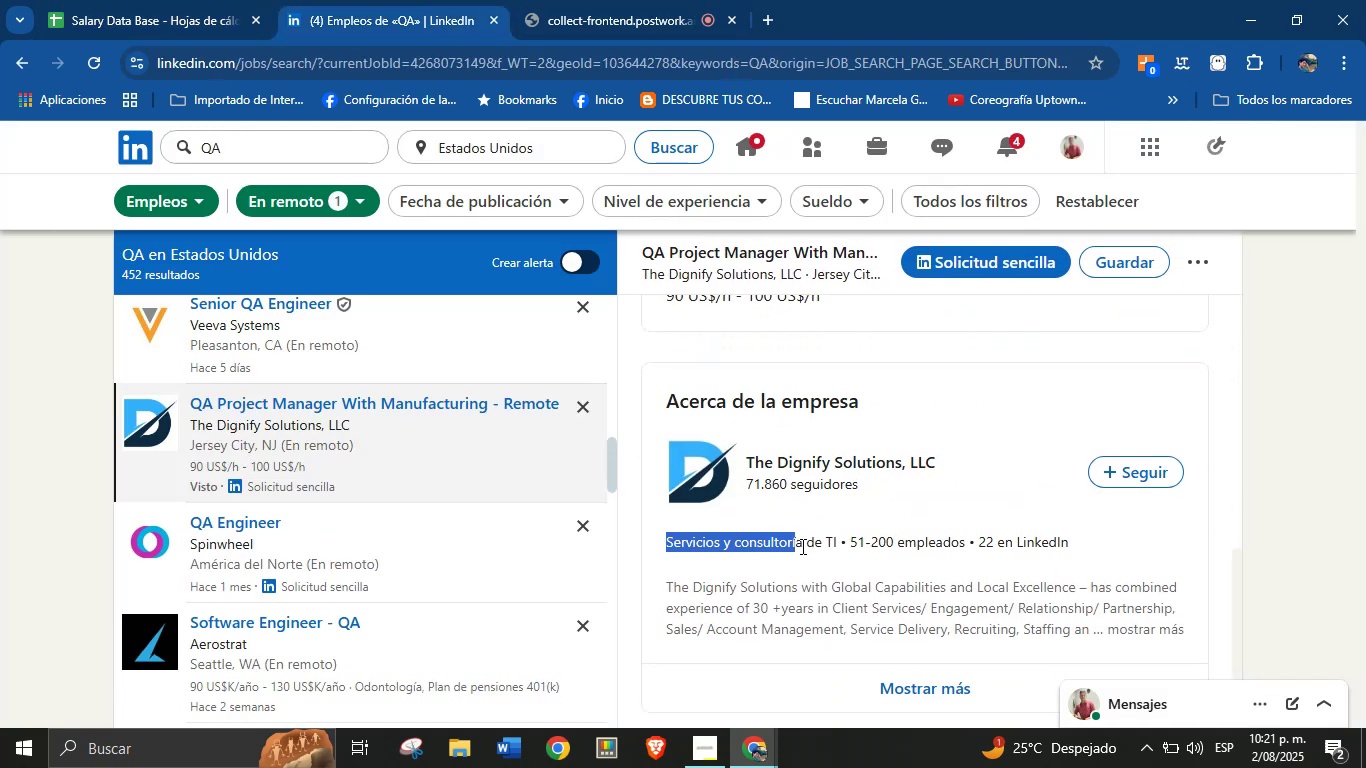 
key(Control+C)
 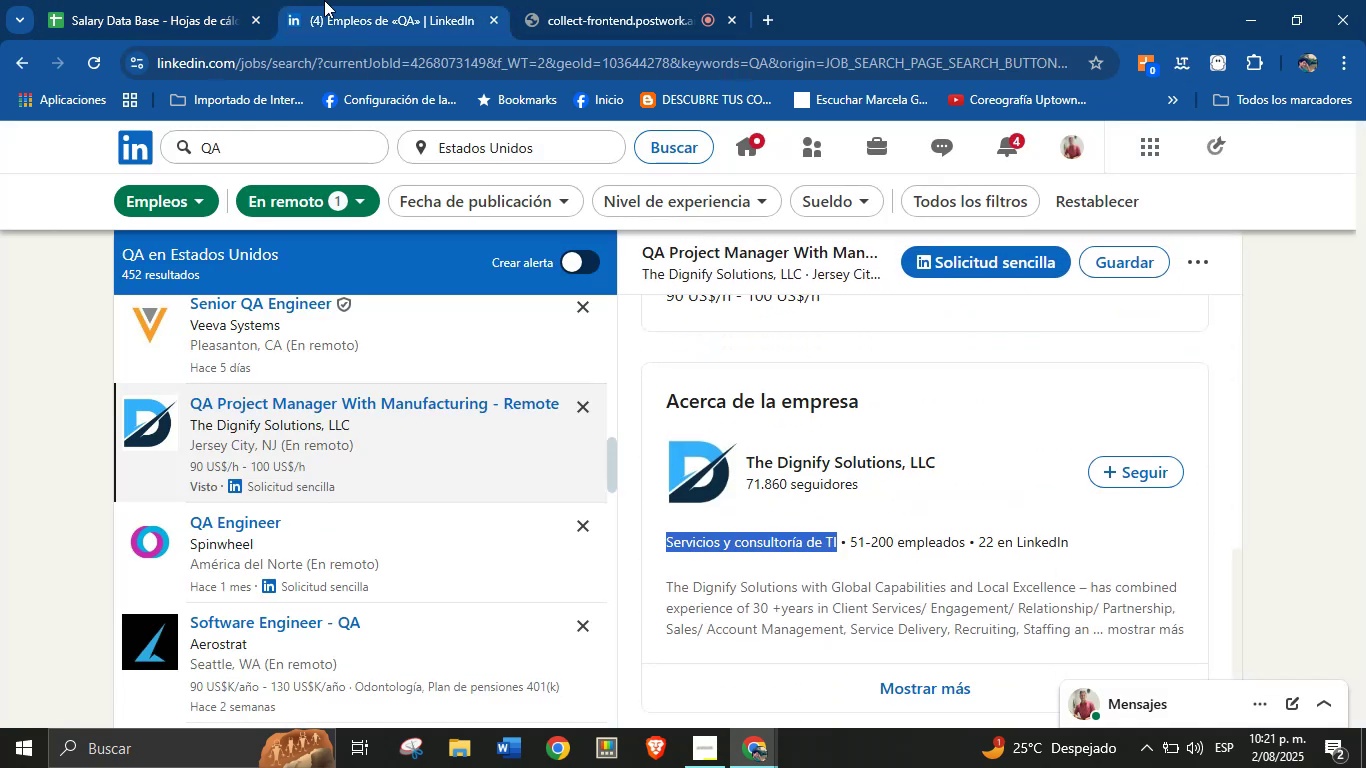 
left_click([202, 0])
 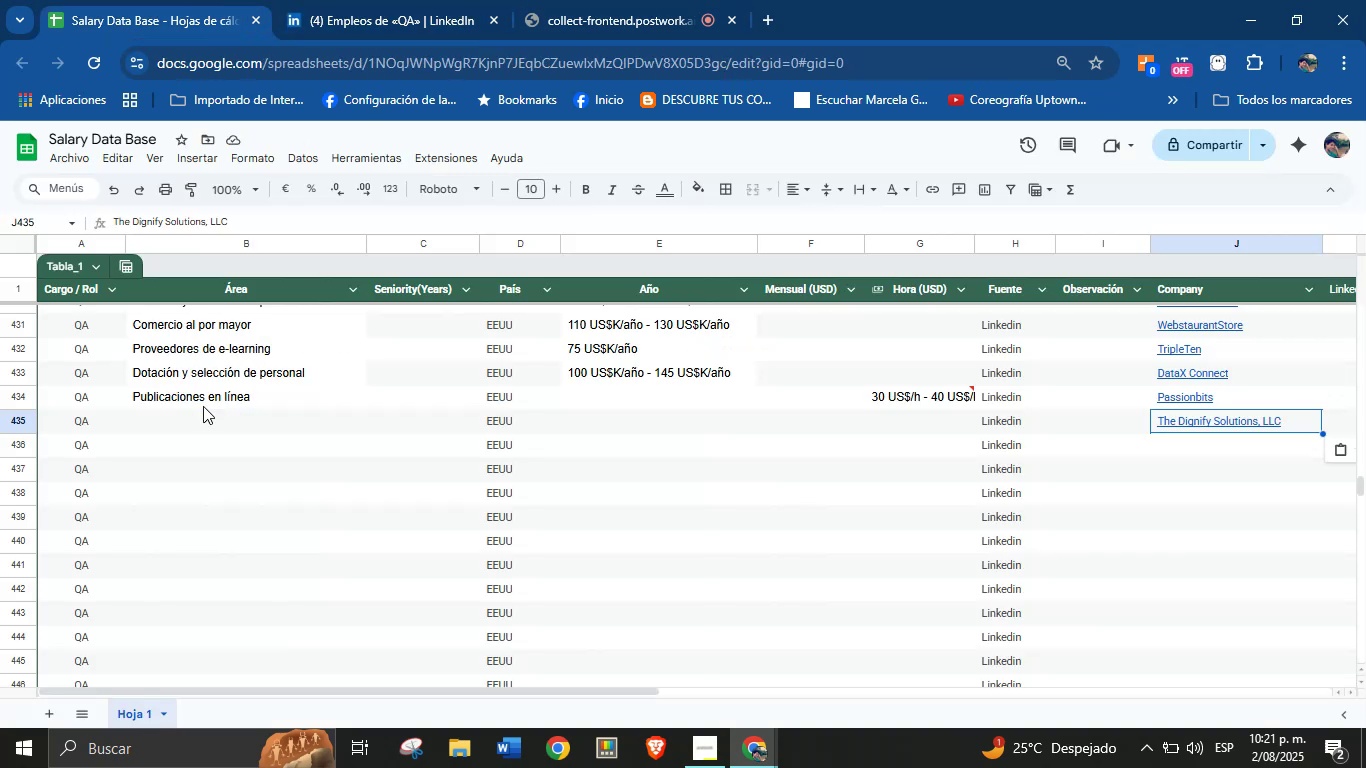 
left_click([201, 411])
 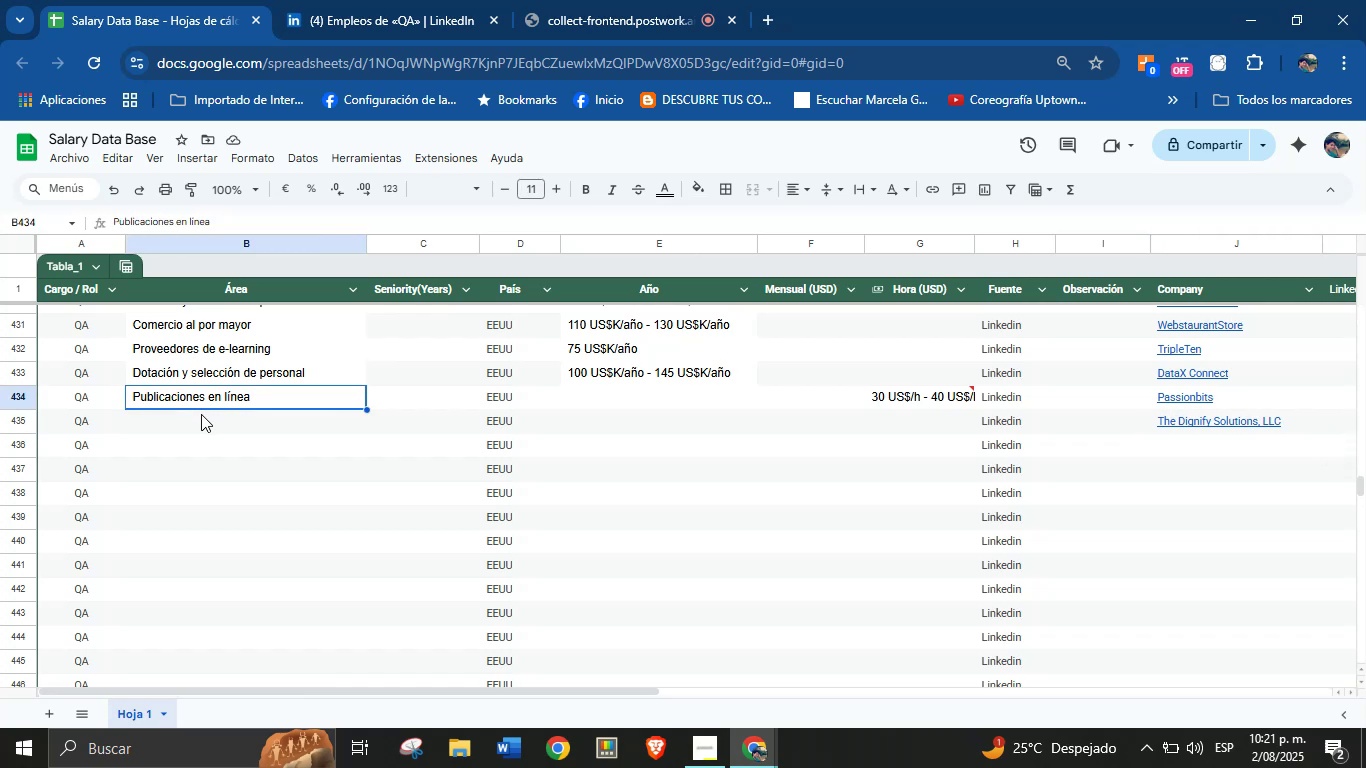 
left_click([203, 425])
 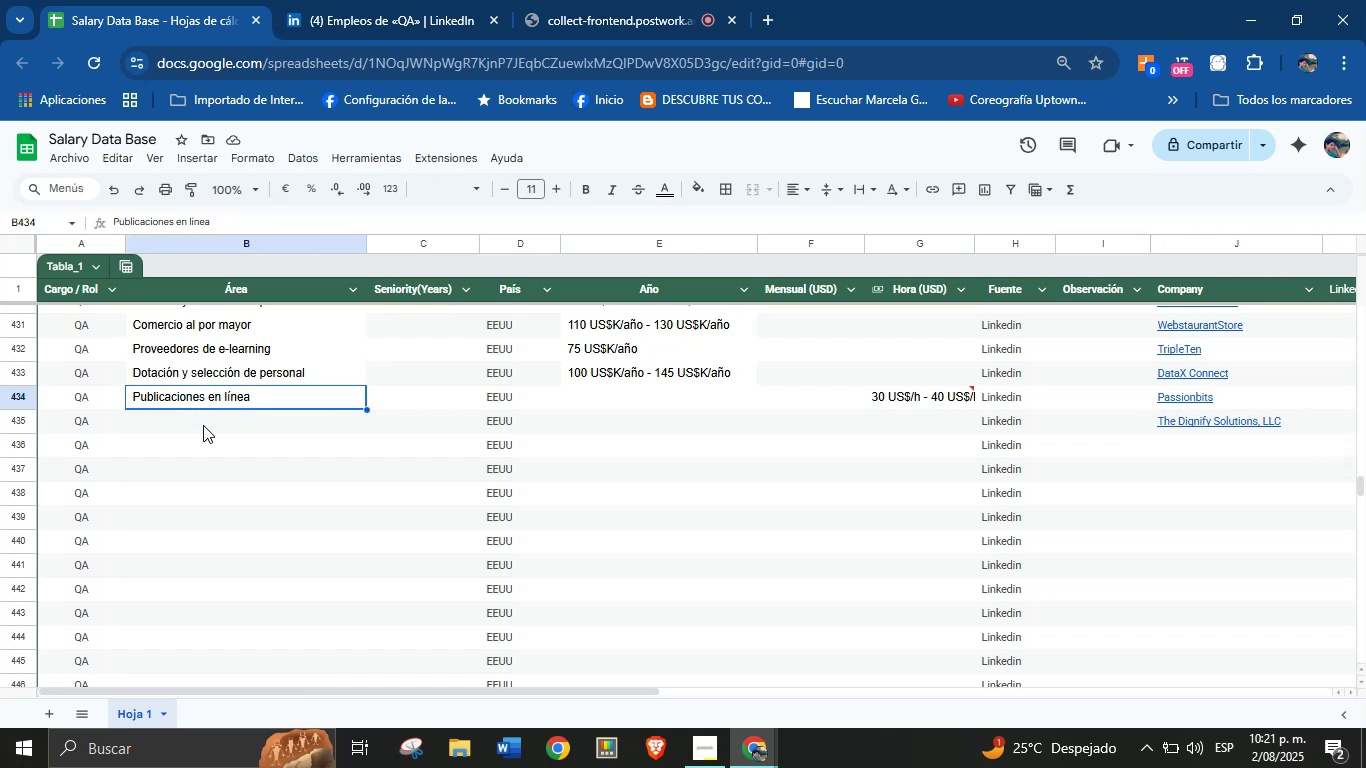 
key(Control+V)
 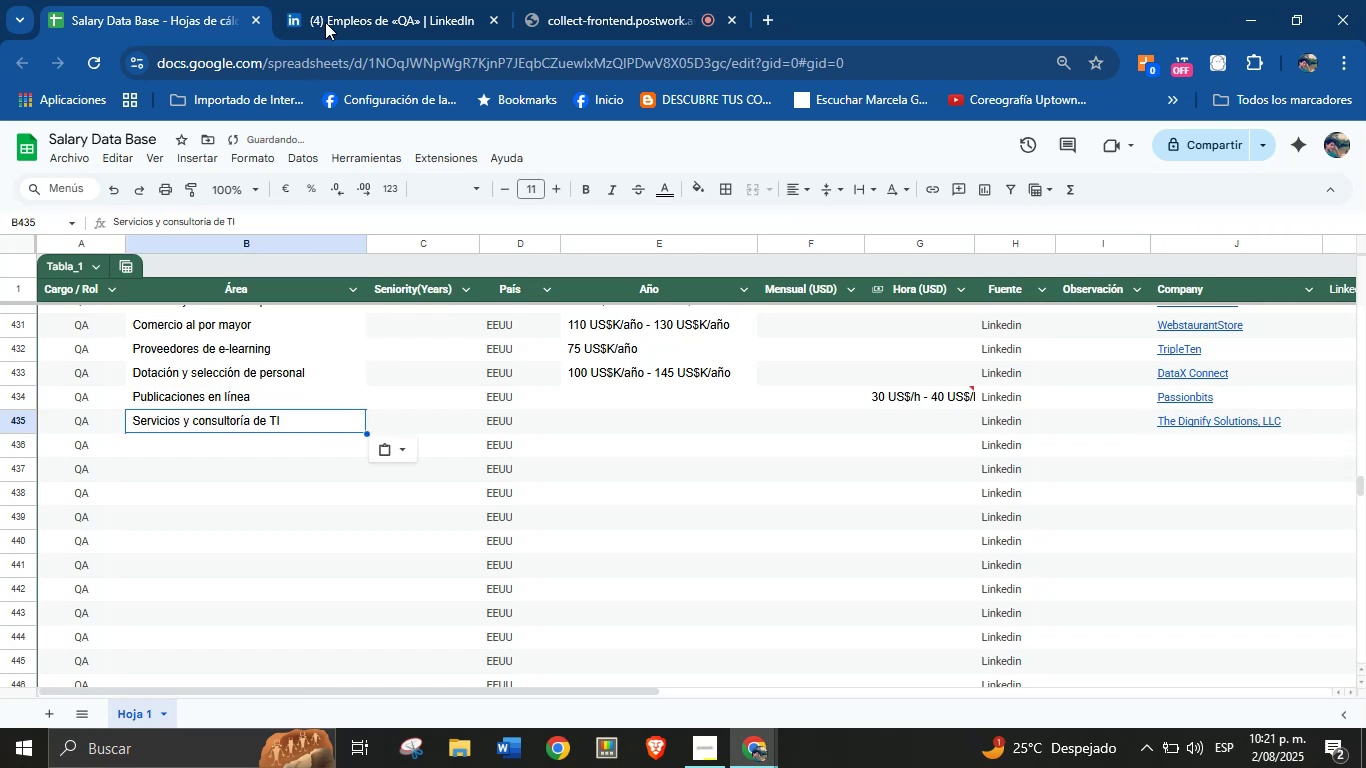 
left_click([344, 0])
 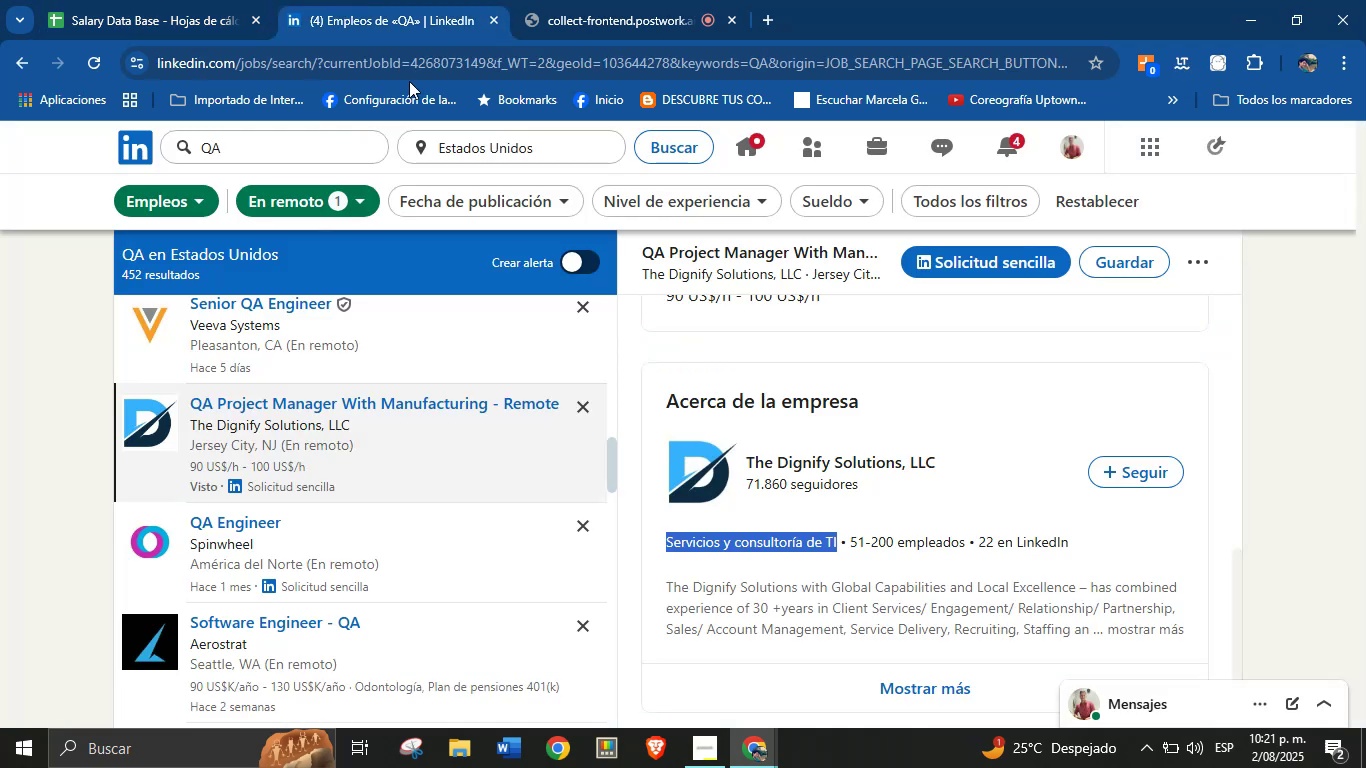 
scroll: coordinate [685, 359], scroll_direction: up, amount: 15.0
 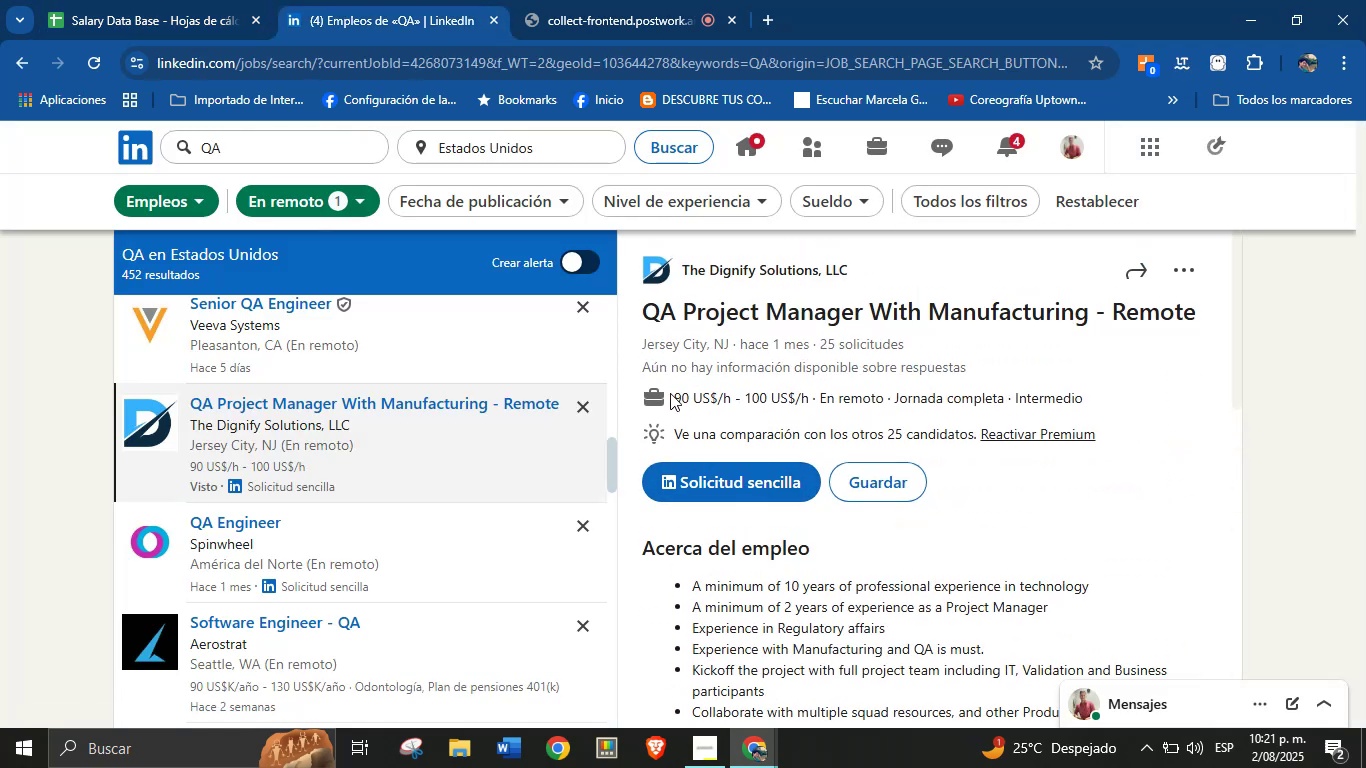 
key(Control+C)
 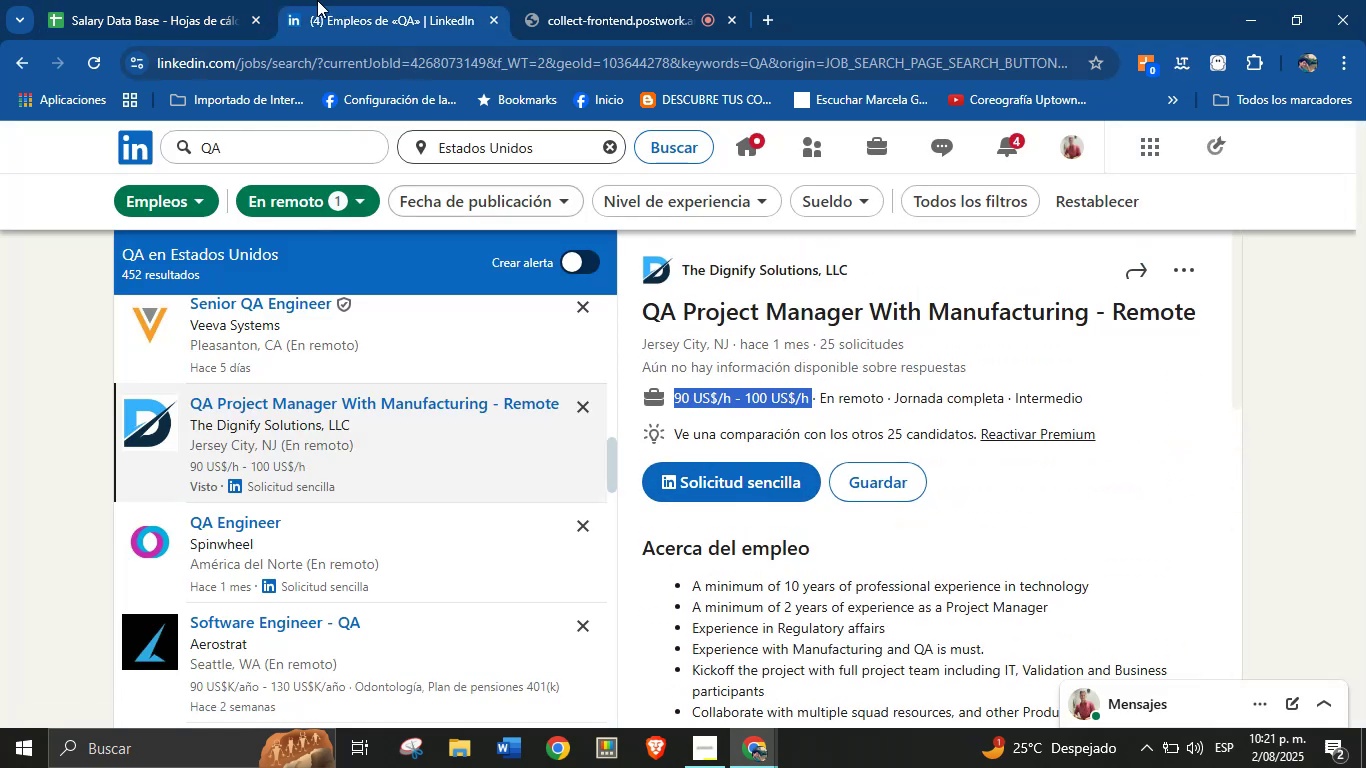 
left_click([219, 0])
 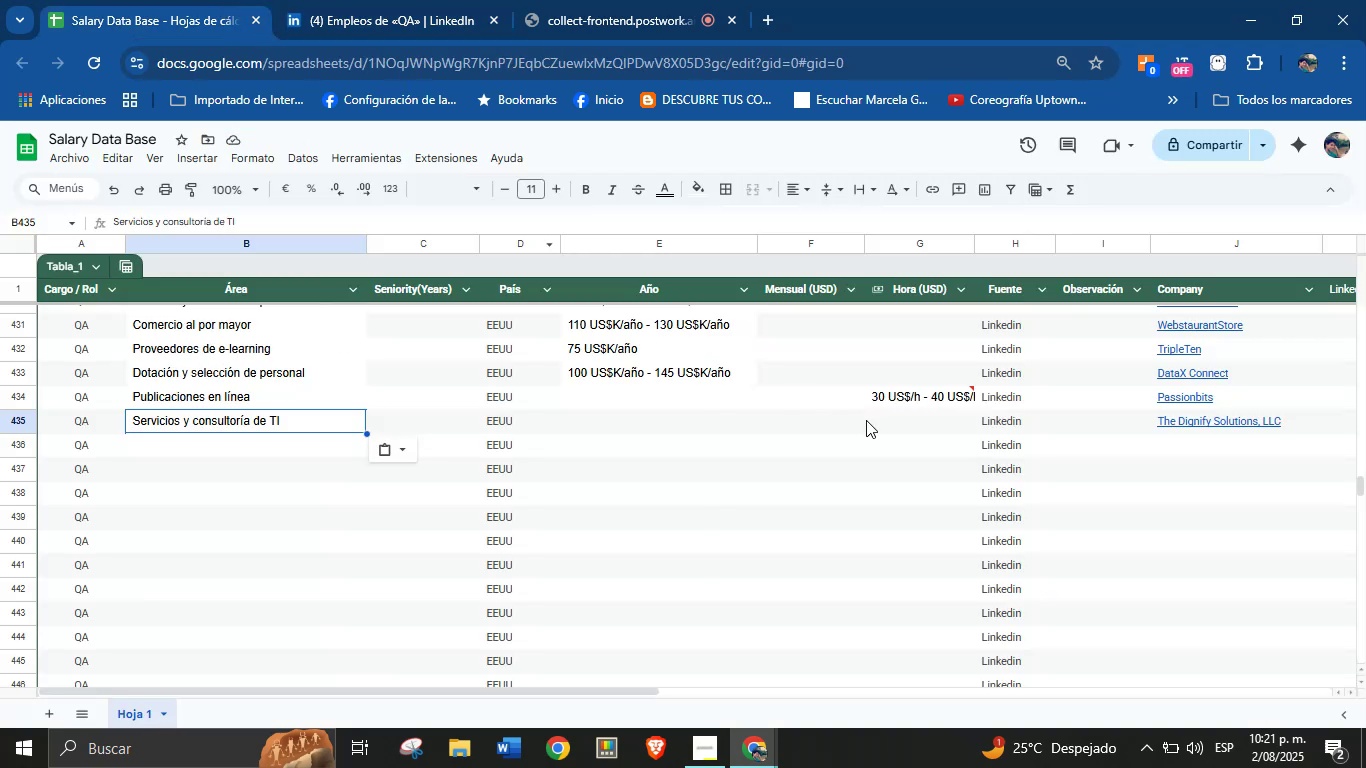 
left_click([910, 422])
 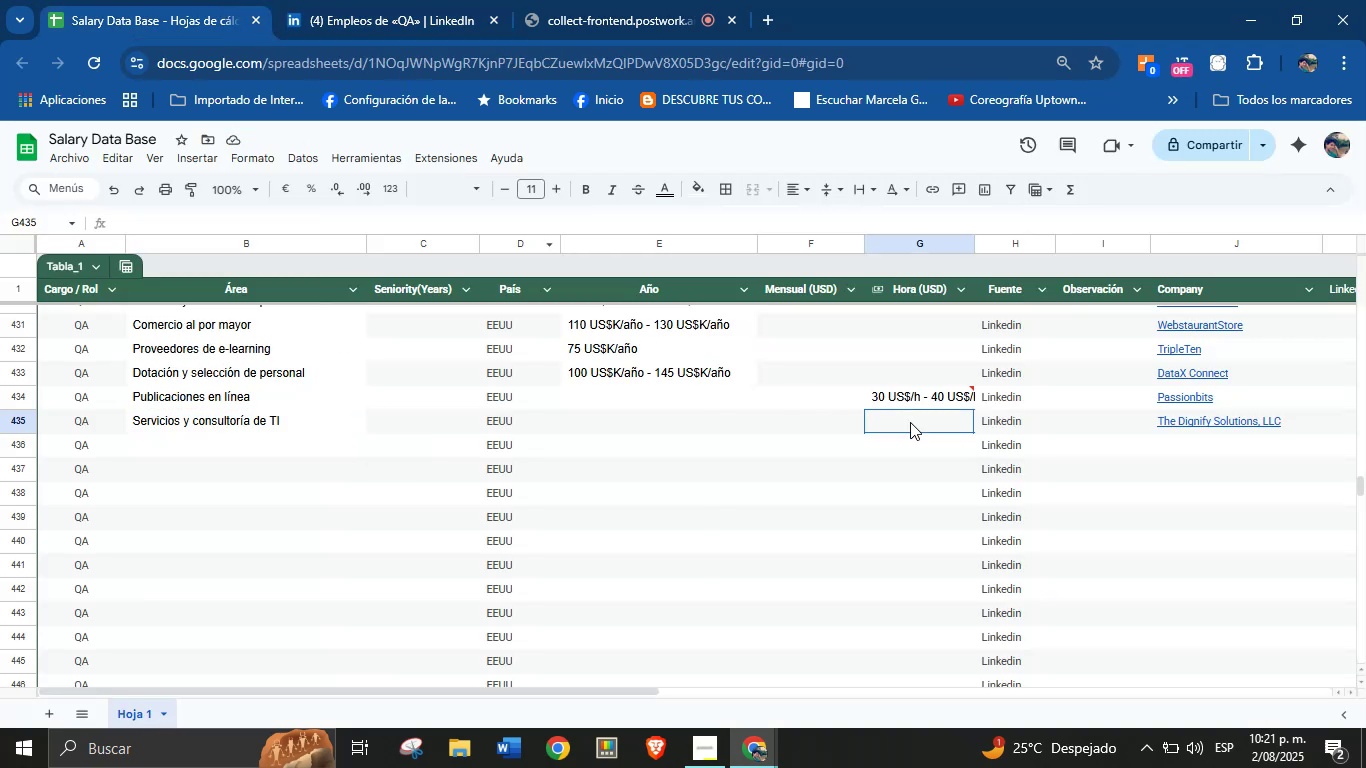 
key(Control+V)
 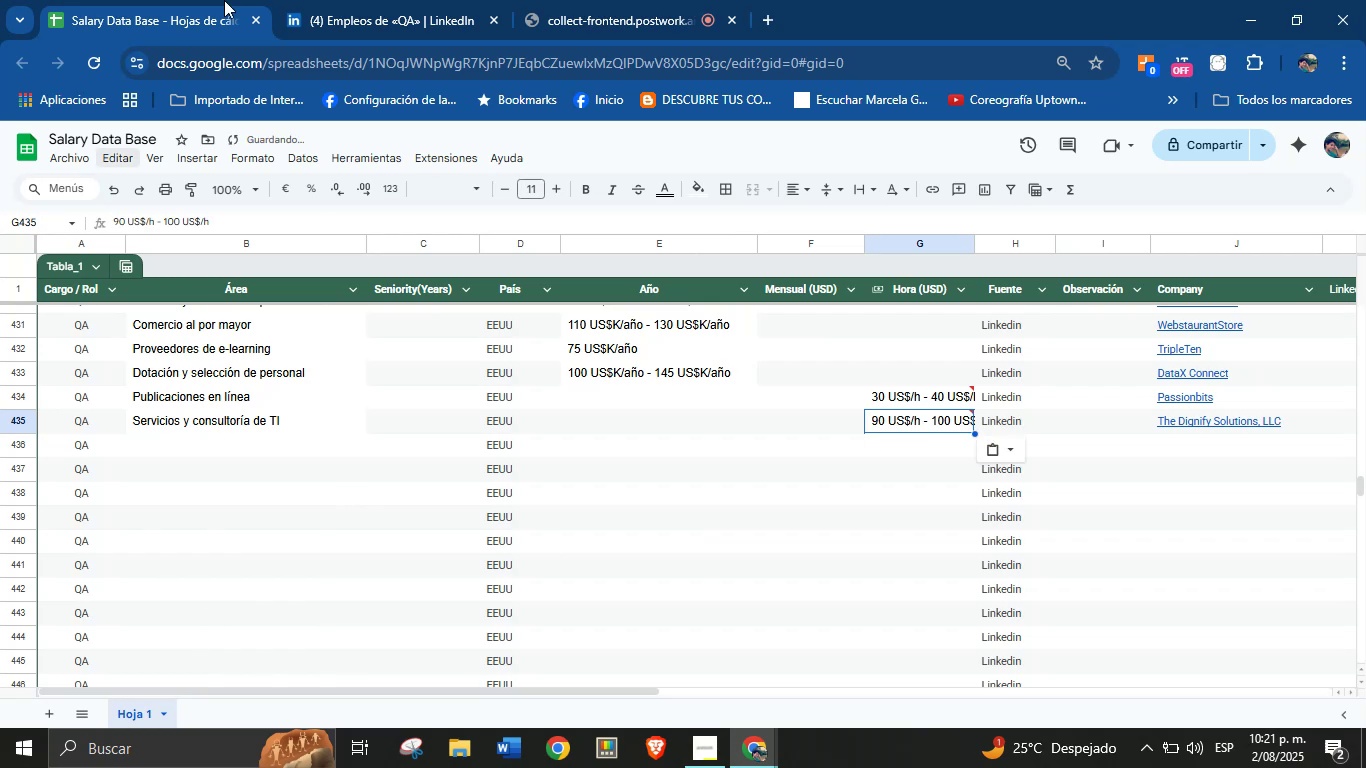 
left_click([394, 0])
 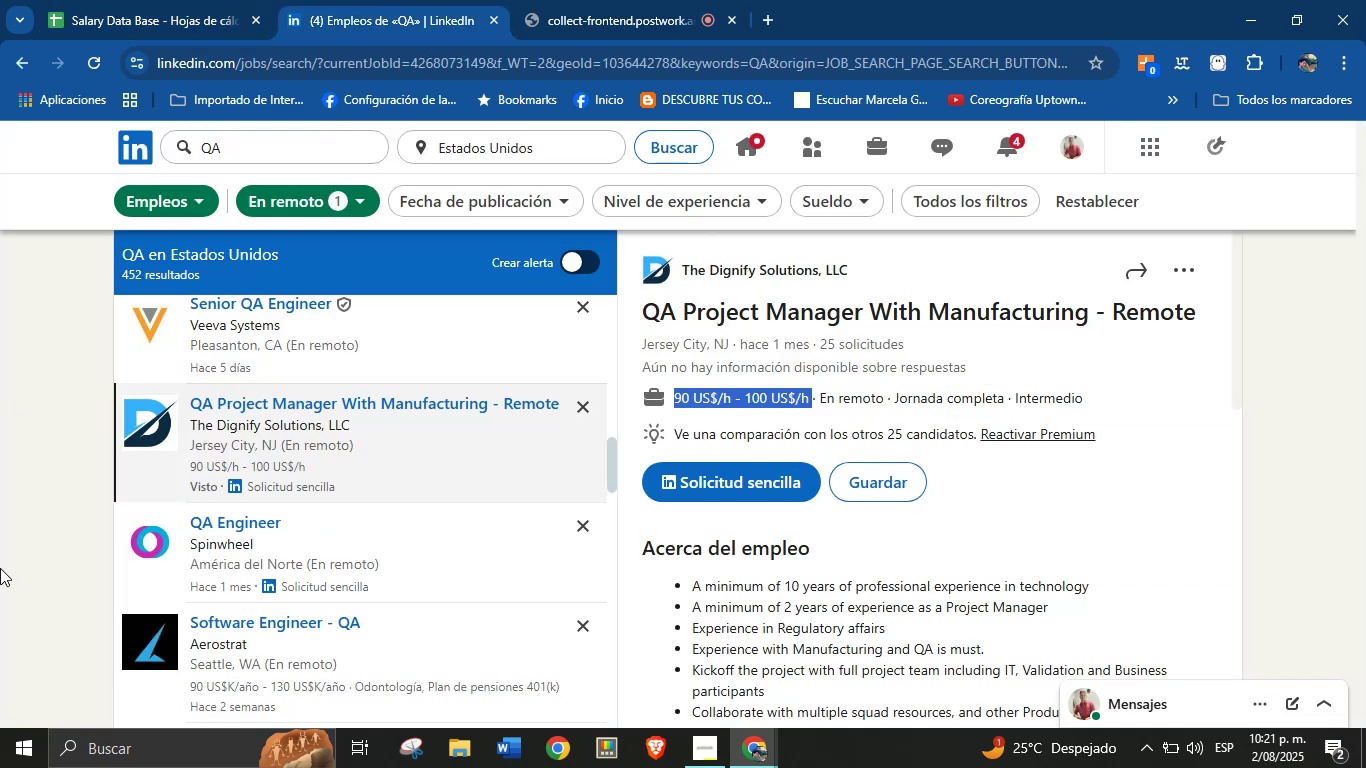 
scroll: coordinate [333, 509], scroll_direction: down, amount: 5.0
 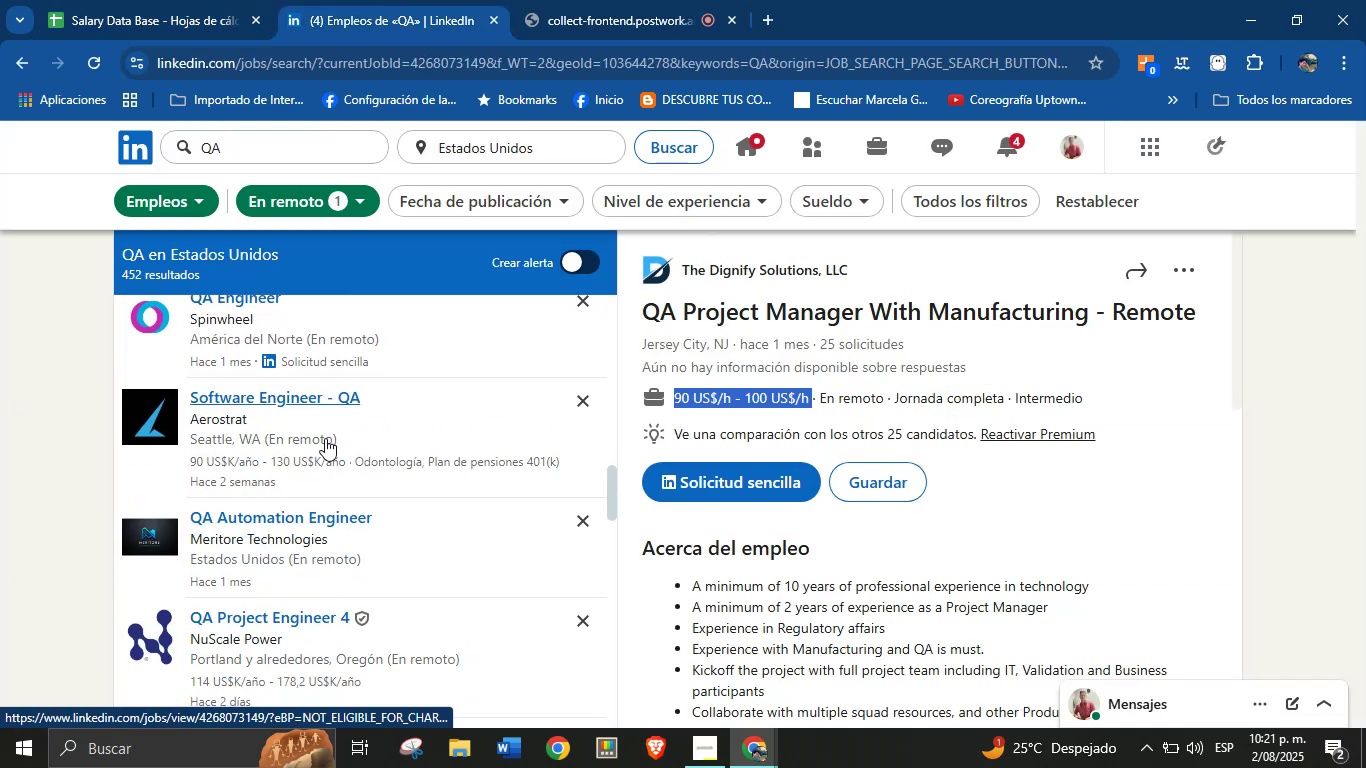 
left_click([302, 403])
 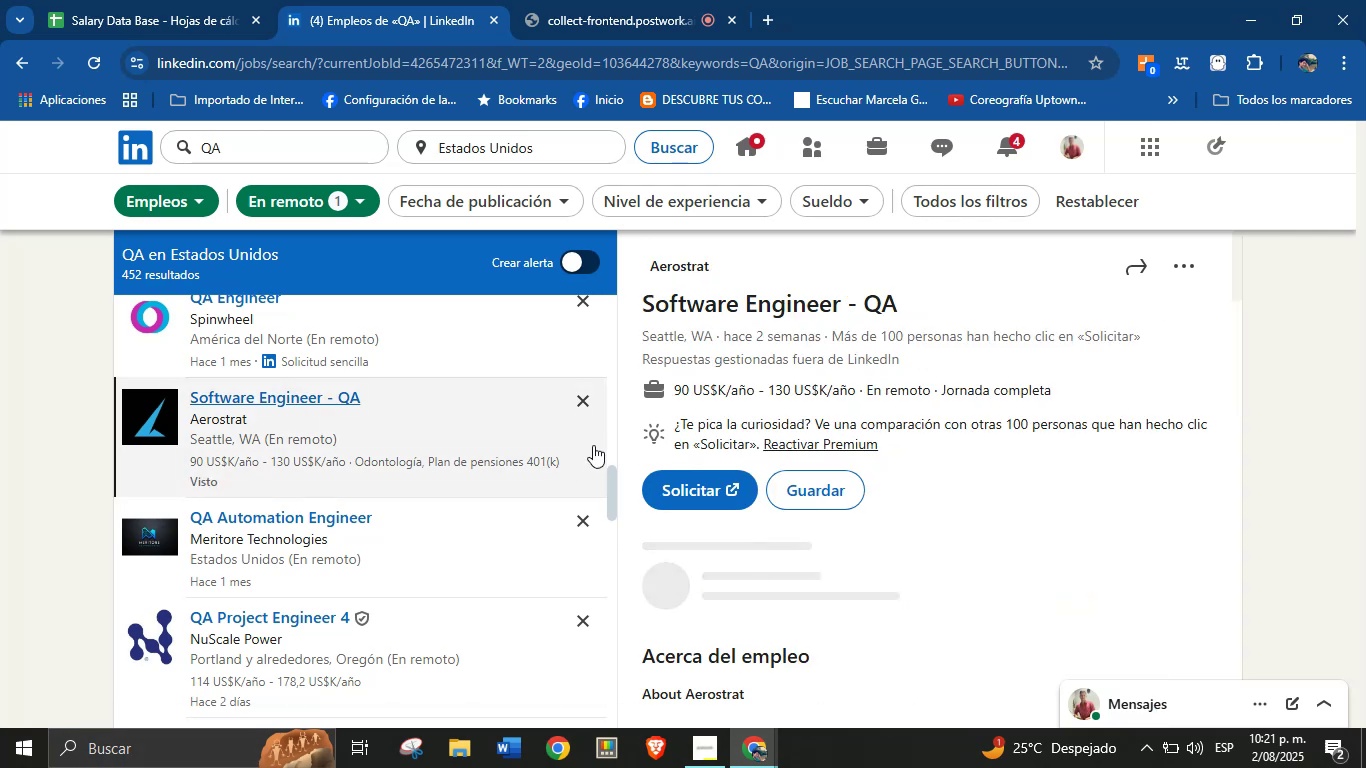 
mouse_move([744, 261])
 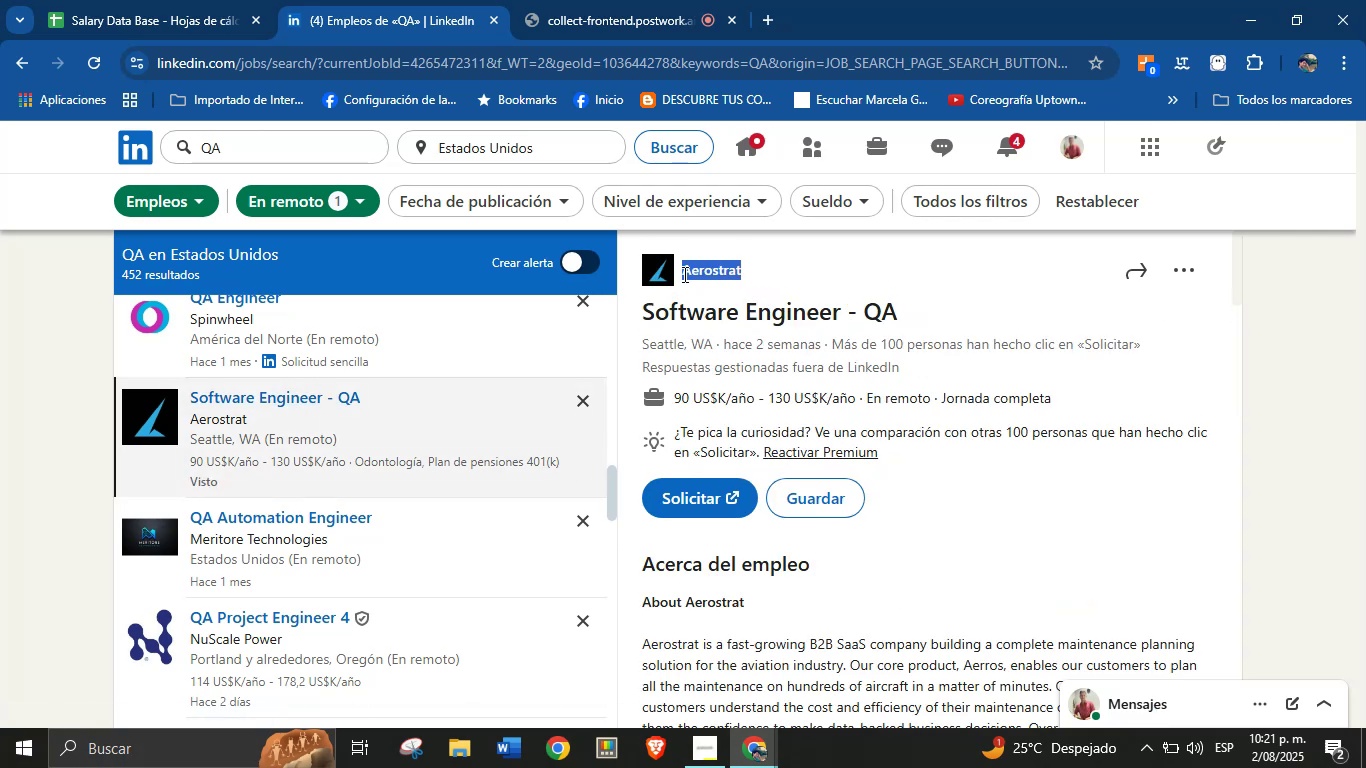 
hold_key(key=ControlLeft, duration=0.91)
 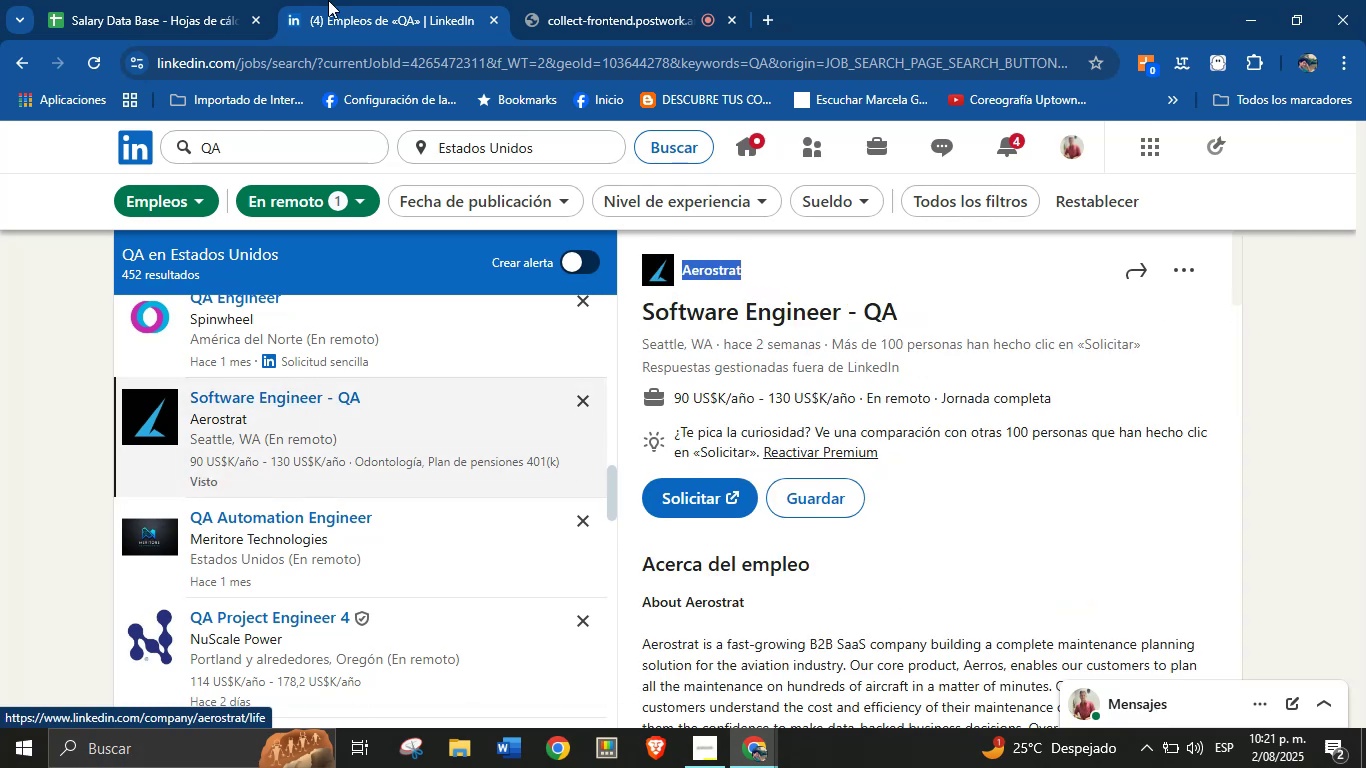 
hold_key(key=C, duration=0.3)
 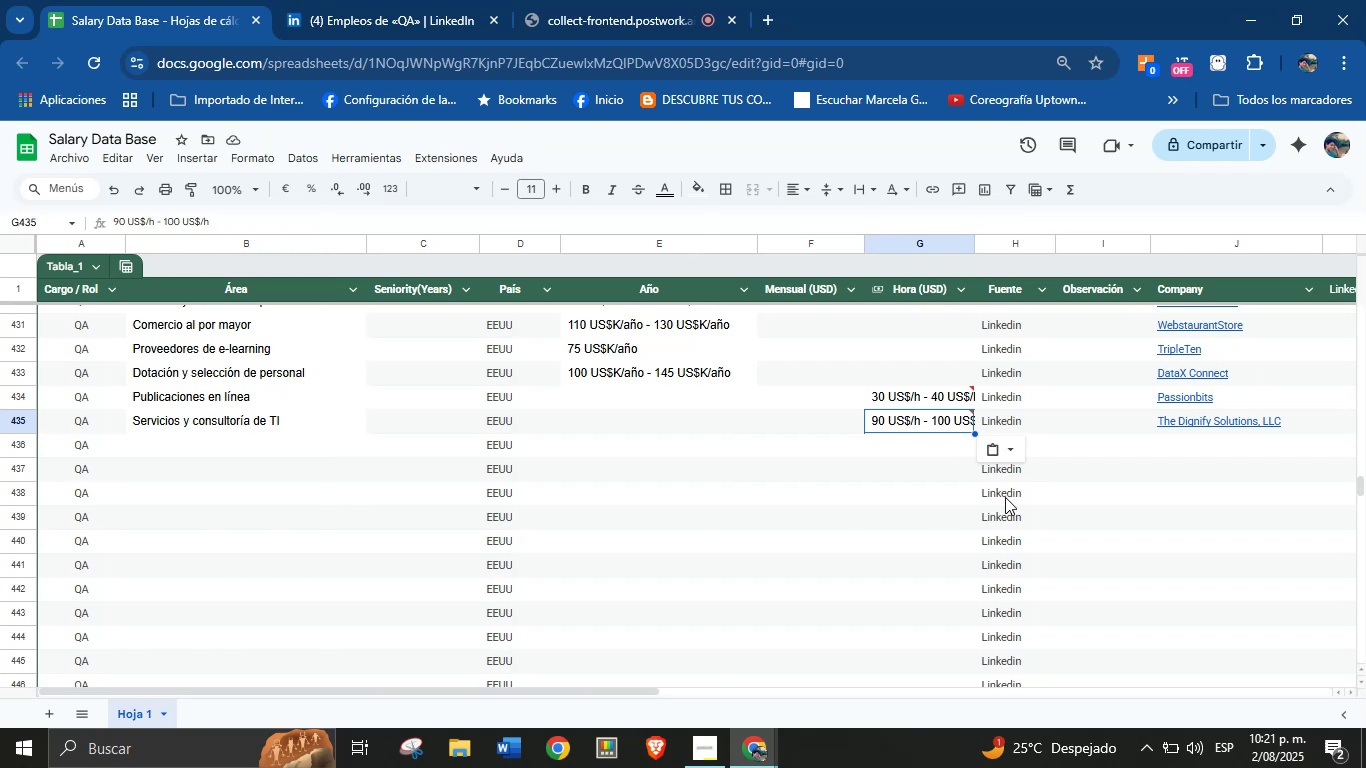 
left_click([1191, 443])
 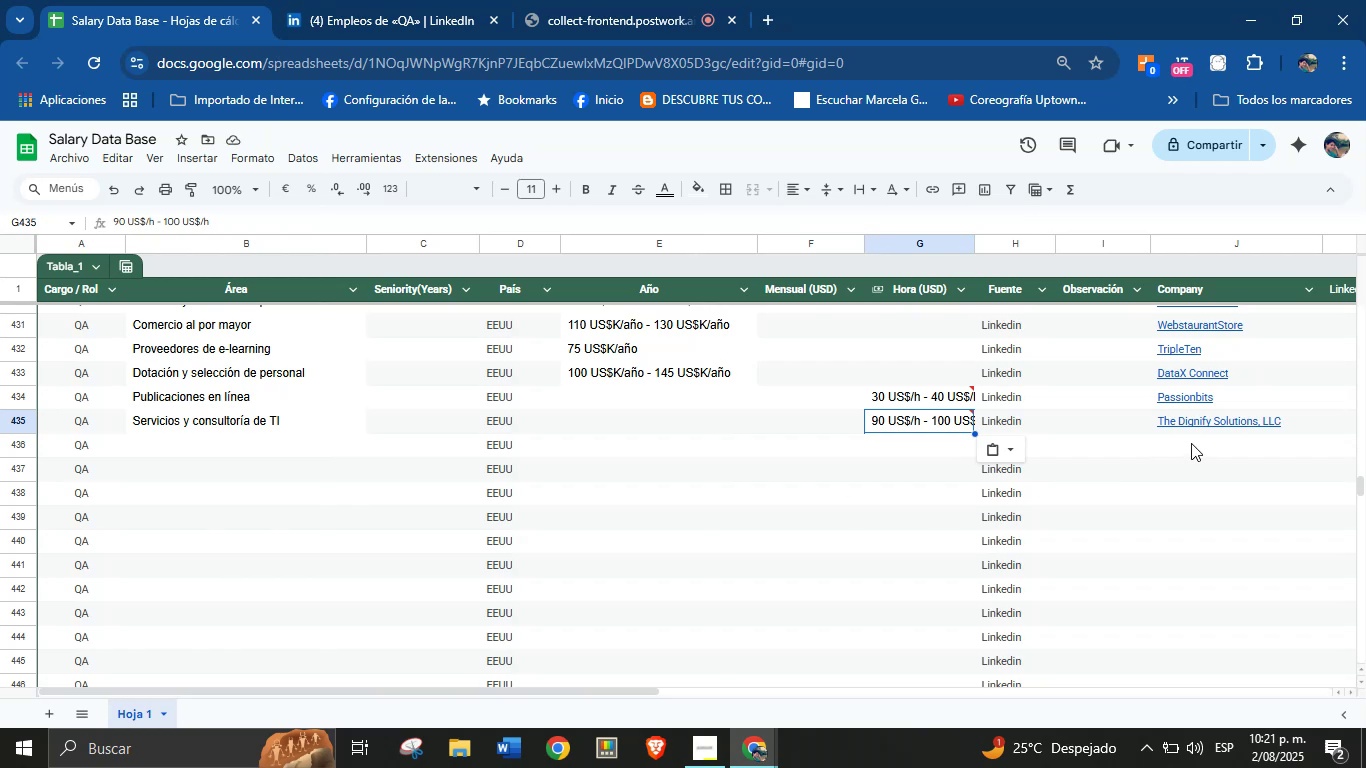 
key(Control+V)
 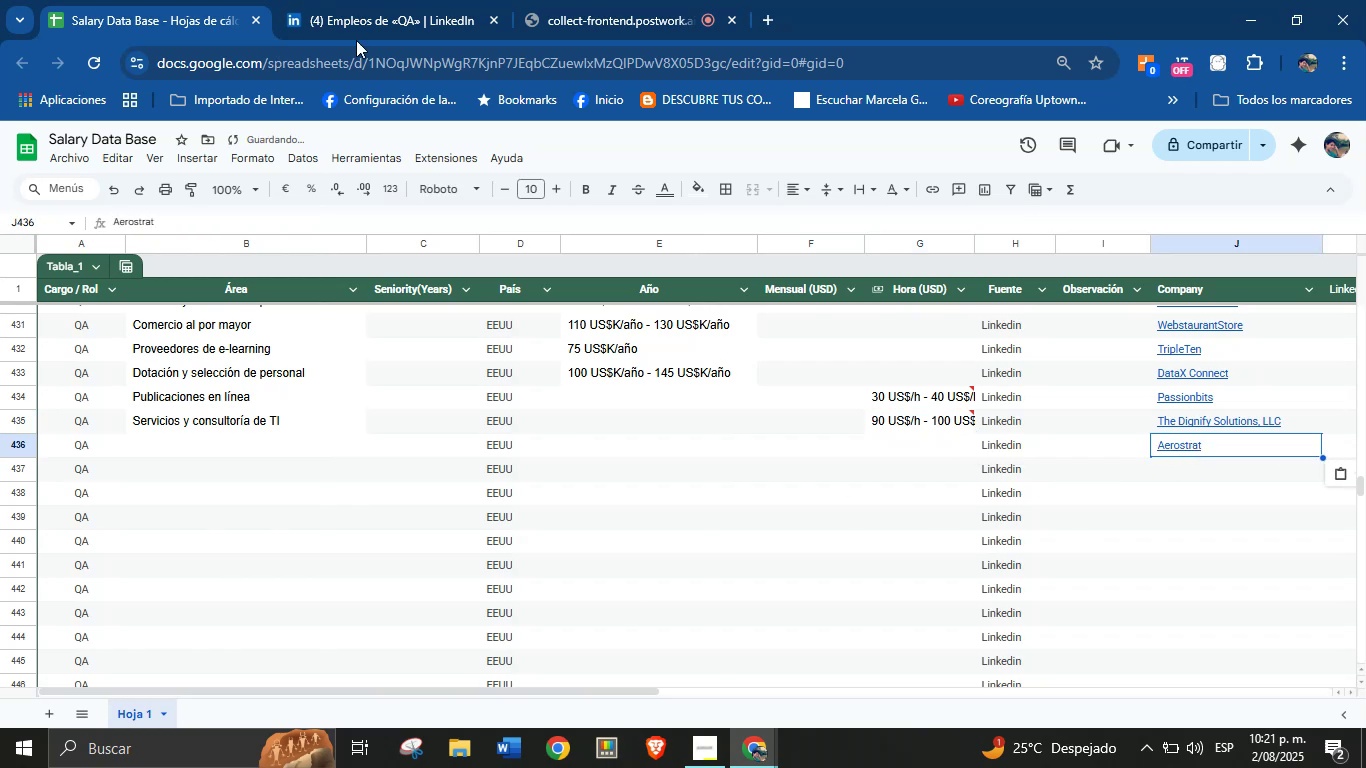 
left_click([372, 0])
 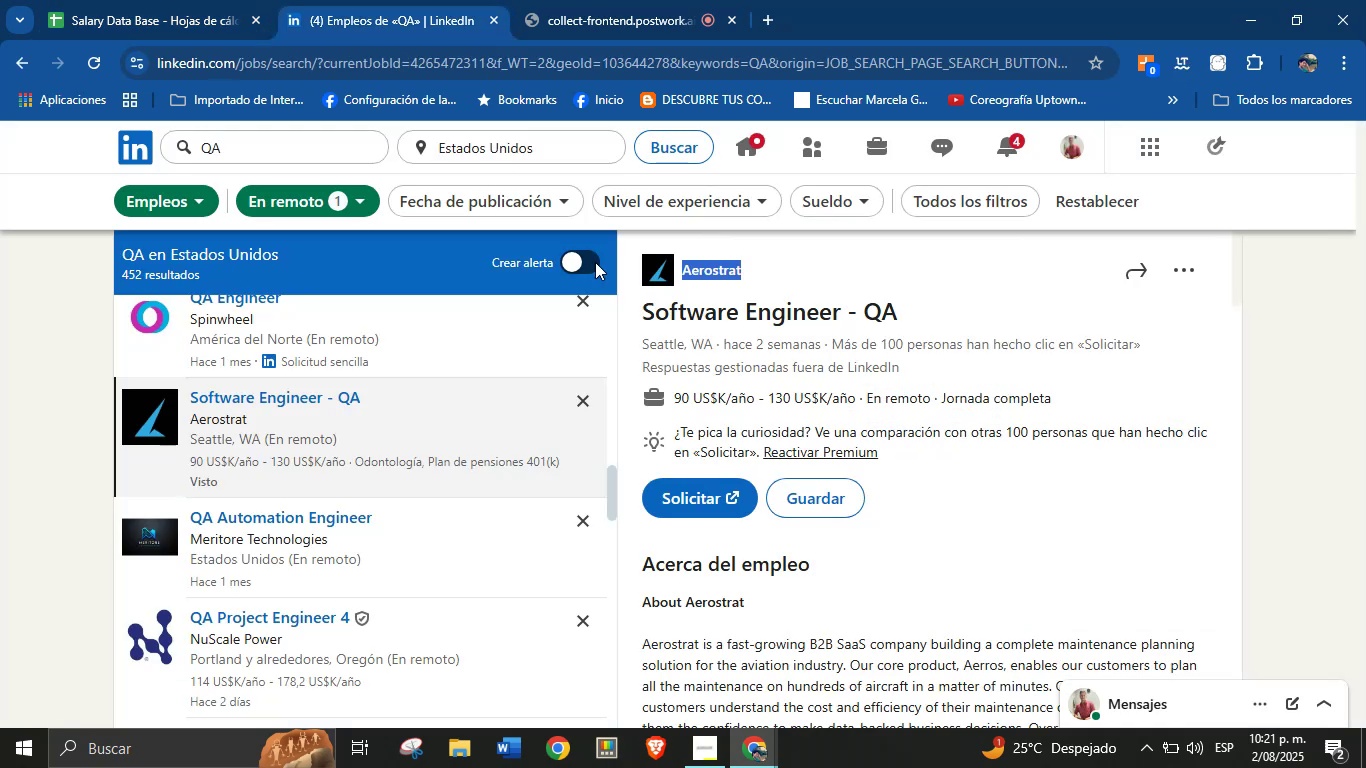 
scroll: coordinate [719, 525], scroll_direction: down, amount: 28.0
 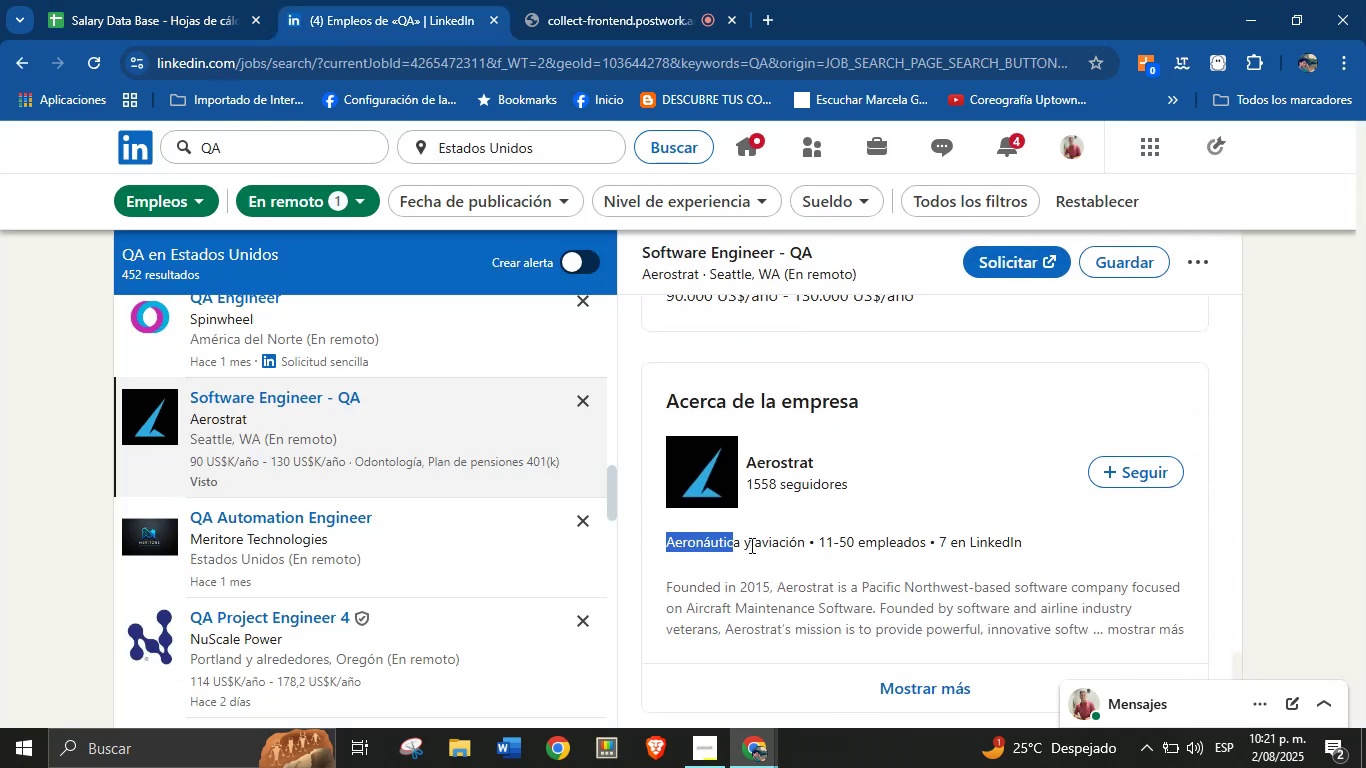 
key(Control+C)
 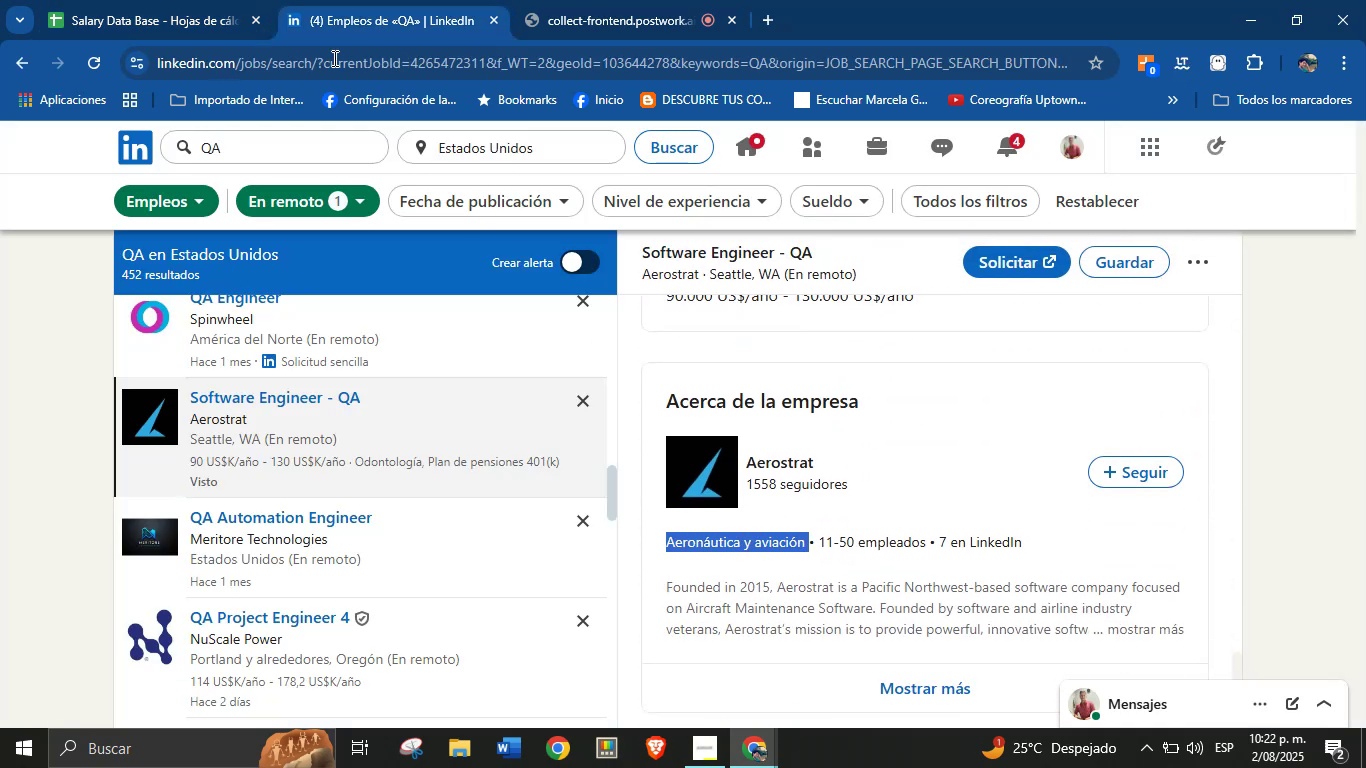 
left_click([204, 0])
 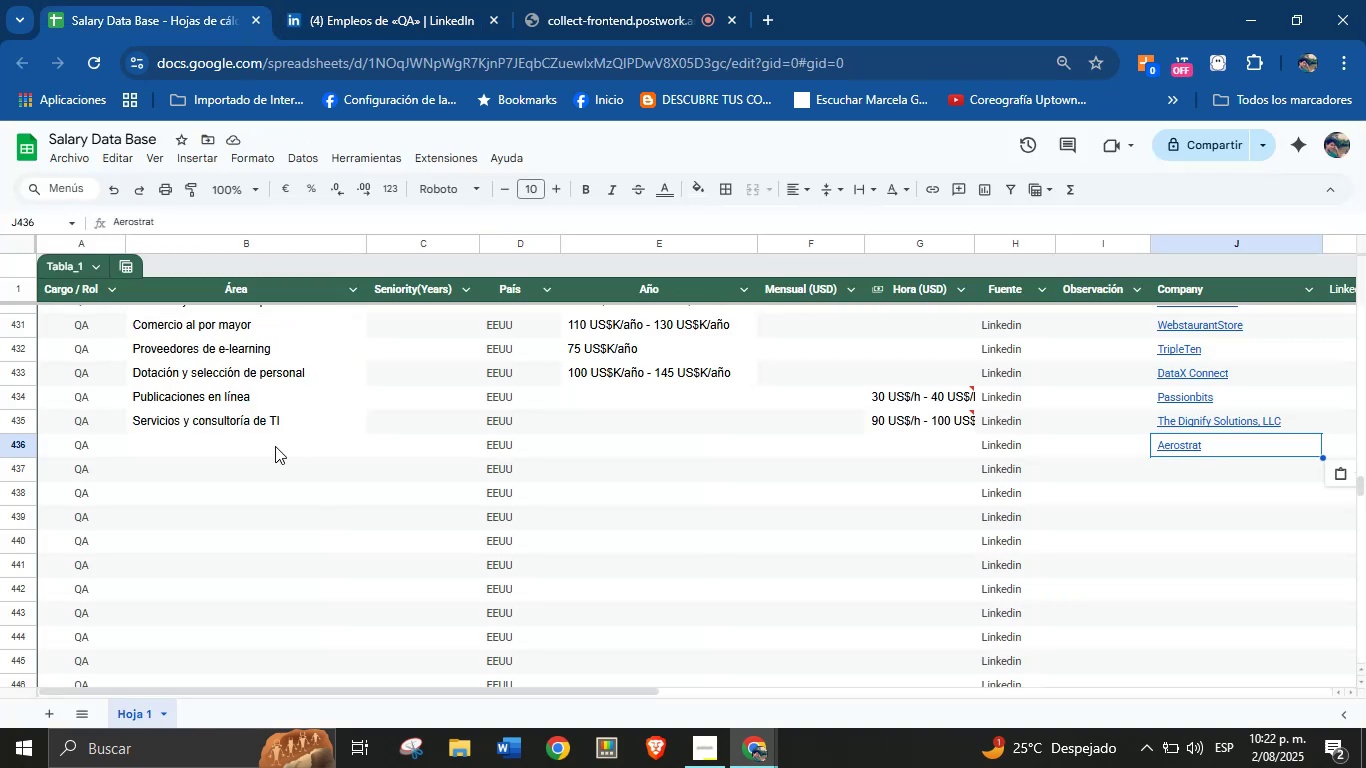 
key(Control+V)
 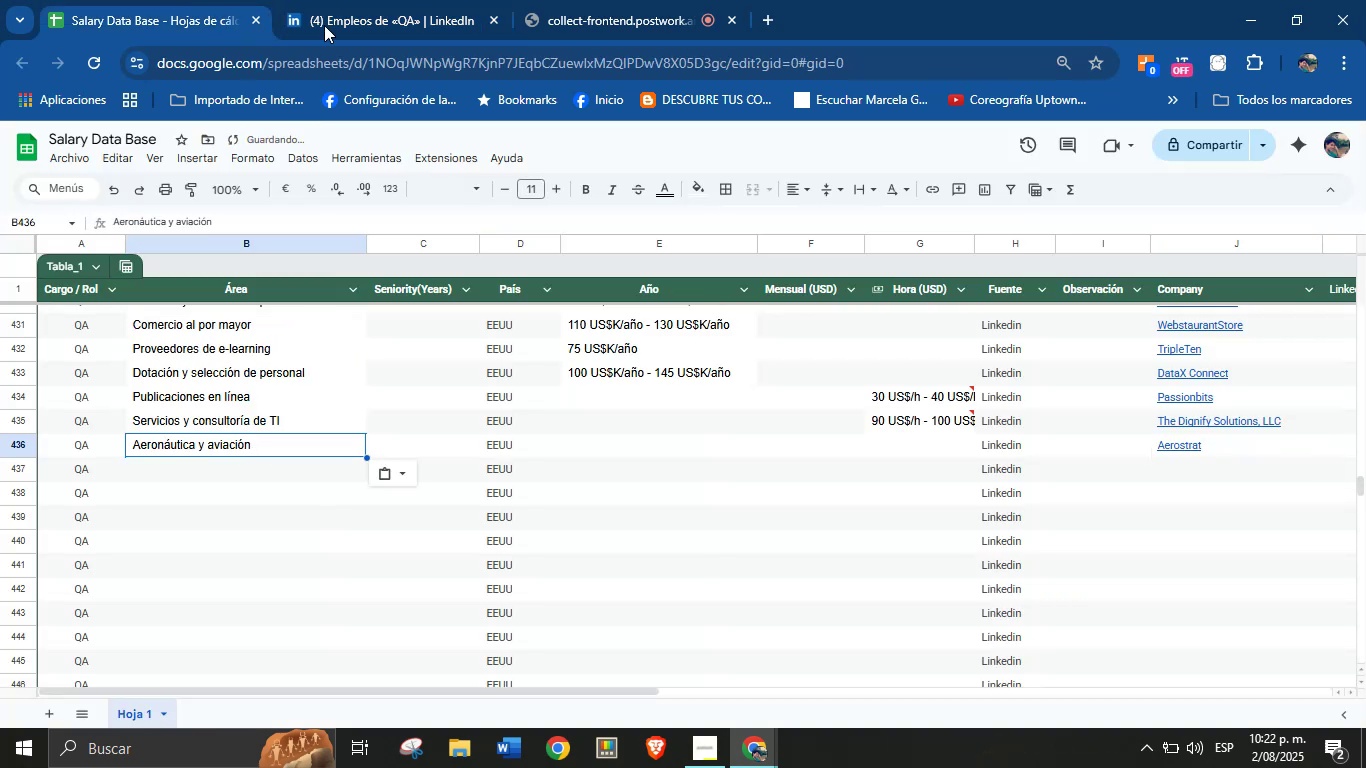 
left_click([353, 0])
 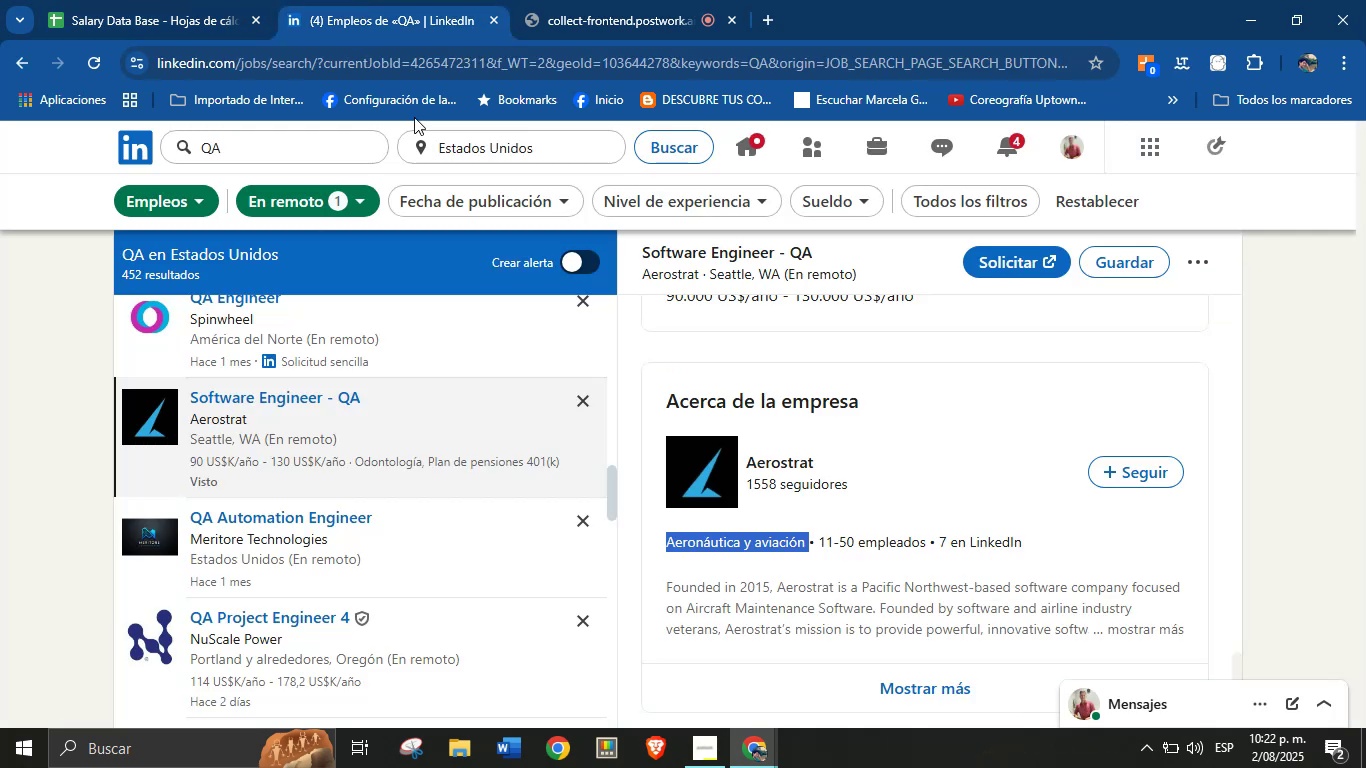 
scroll: coordinate [848, 607], scroll_direction: up, amount: 11.0
 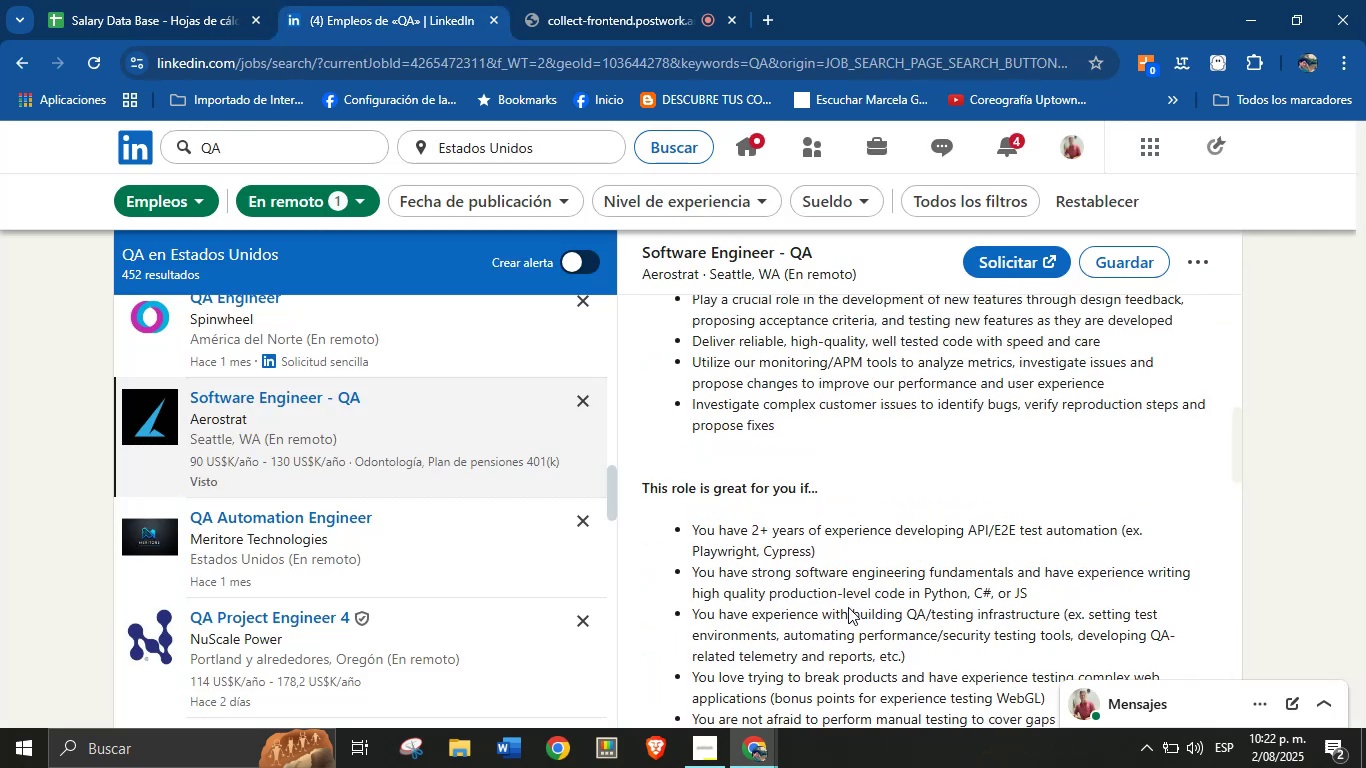 
scroll: coordinate [848, 607], scroll_direction: none, amount: 0.0
 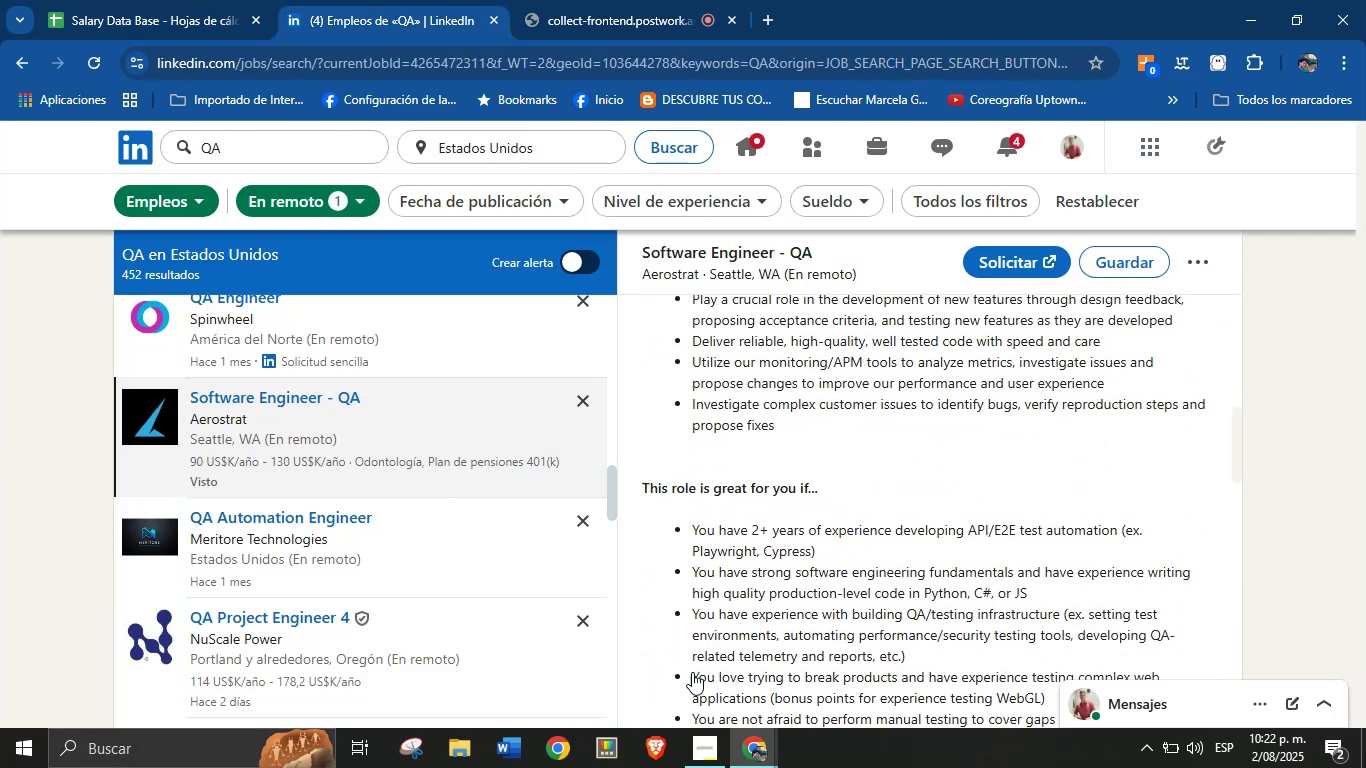 
scroll: coordinate [755, 604], scroll_direction: up, amount: 15.0
 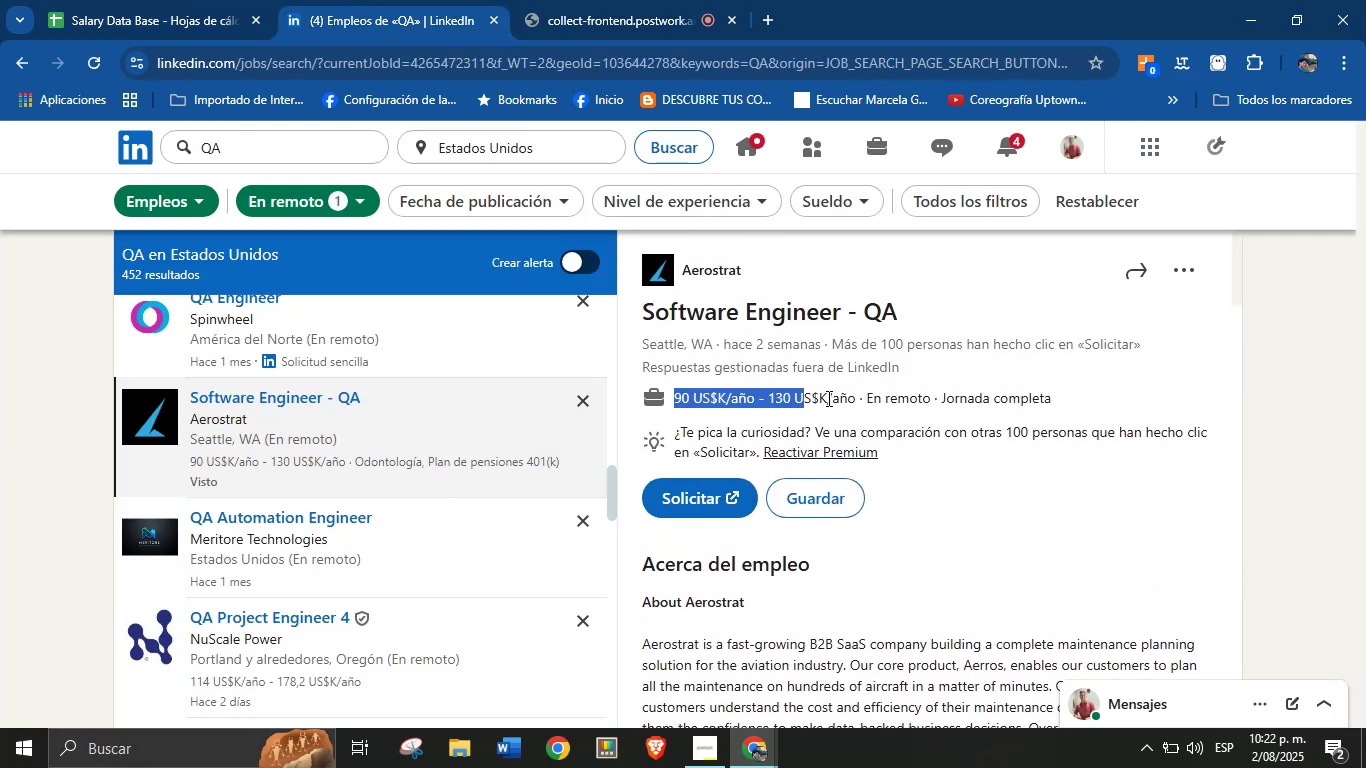 
key(Control+C)
 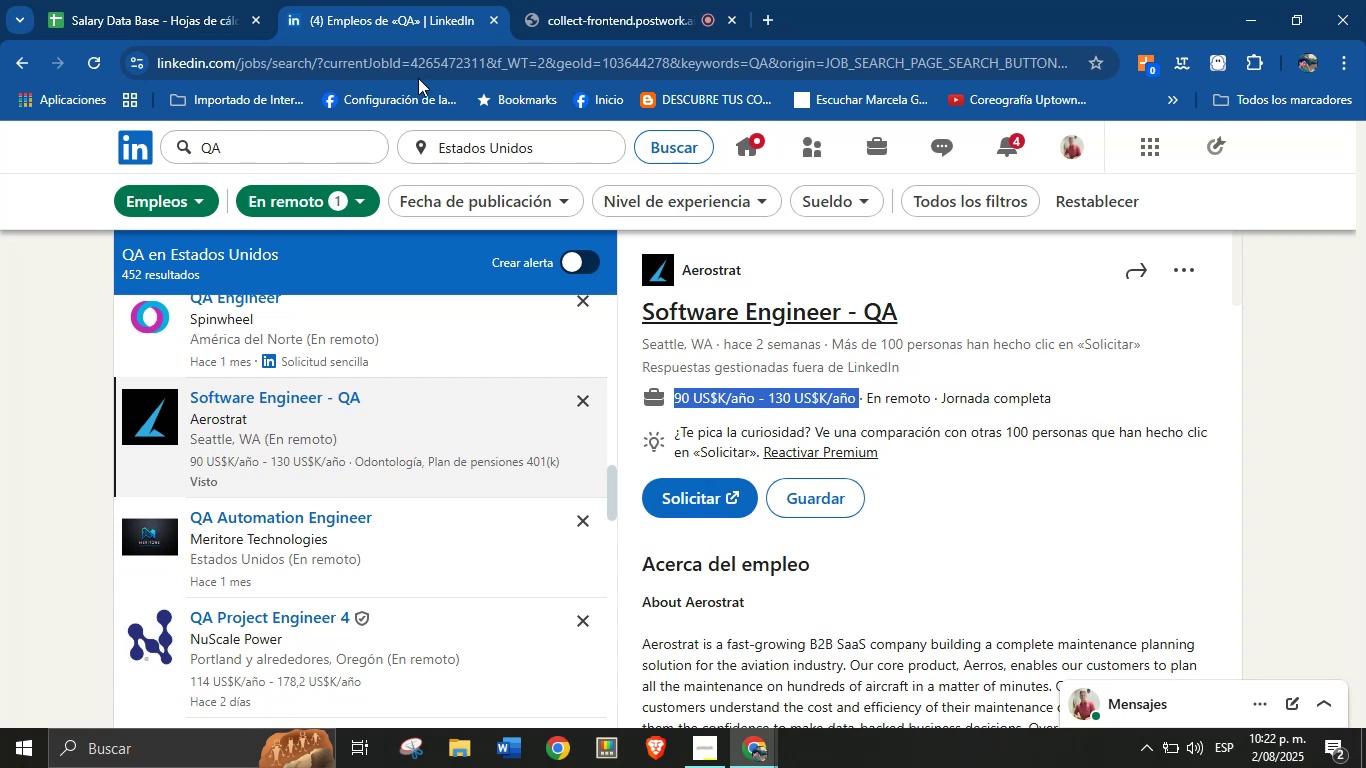 
left_click([188, 0])
 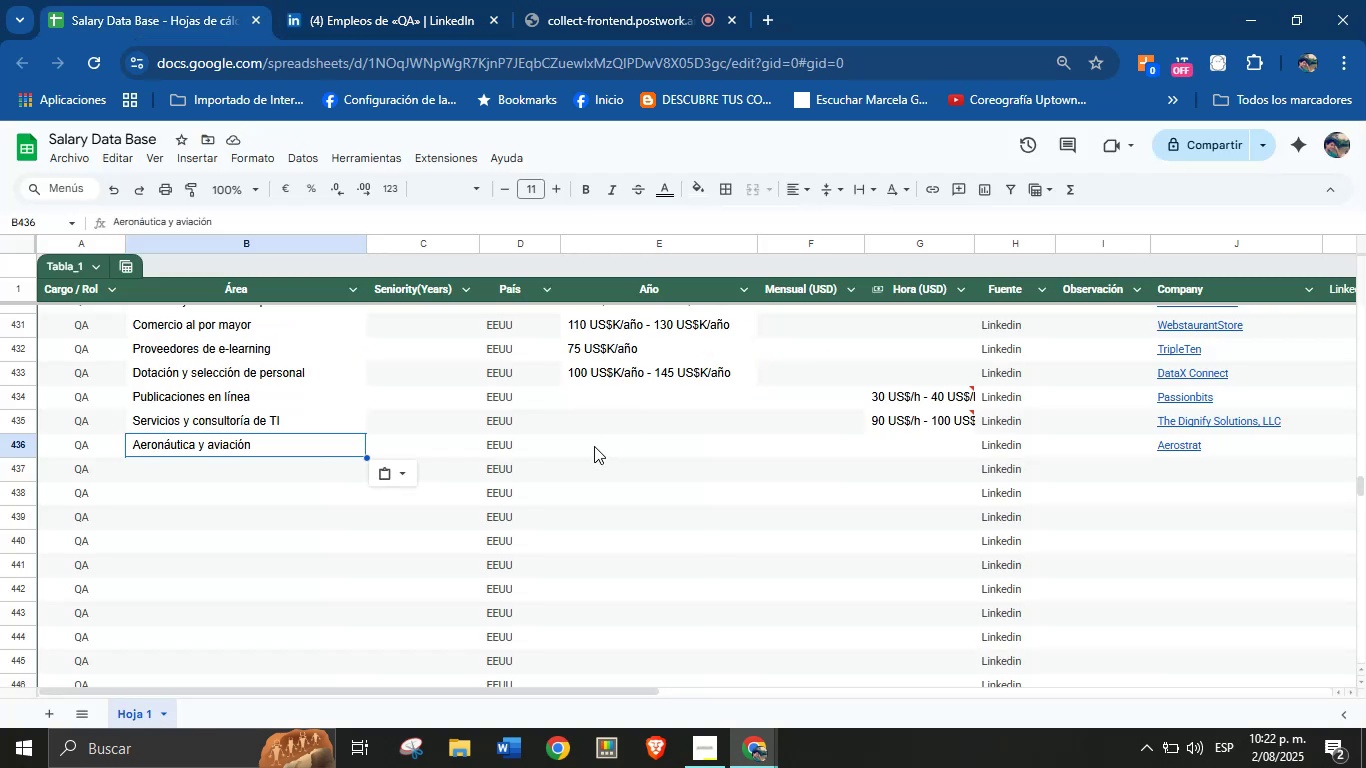 
left_click([576, 454])
 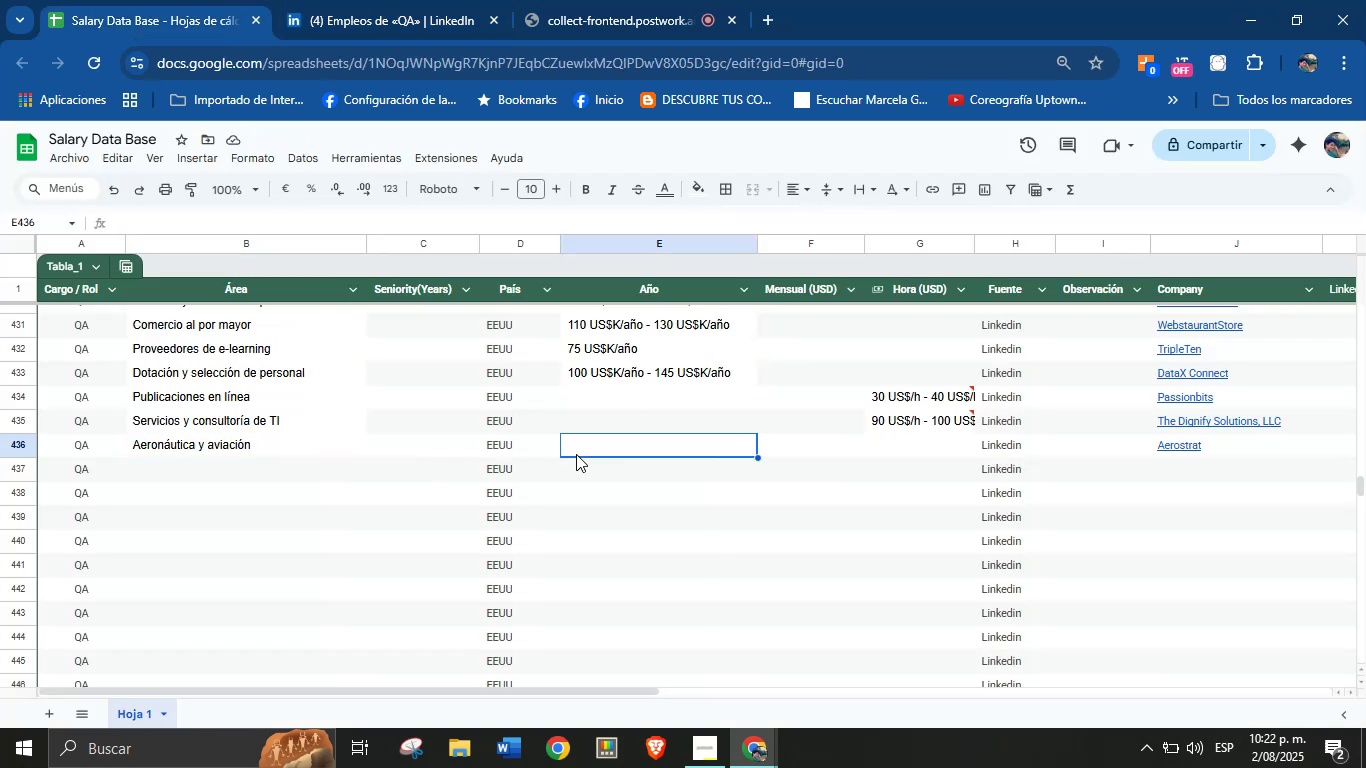 
key(Control+V)
 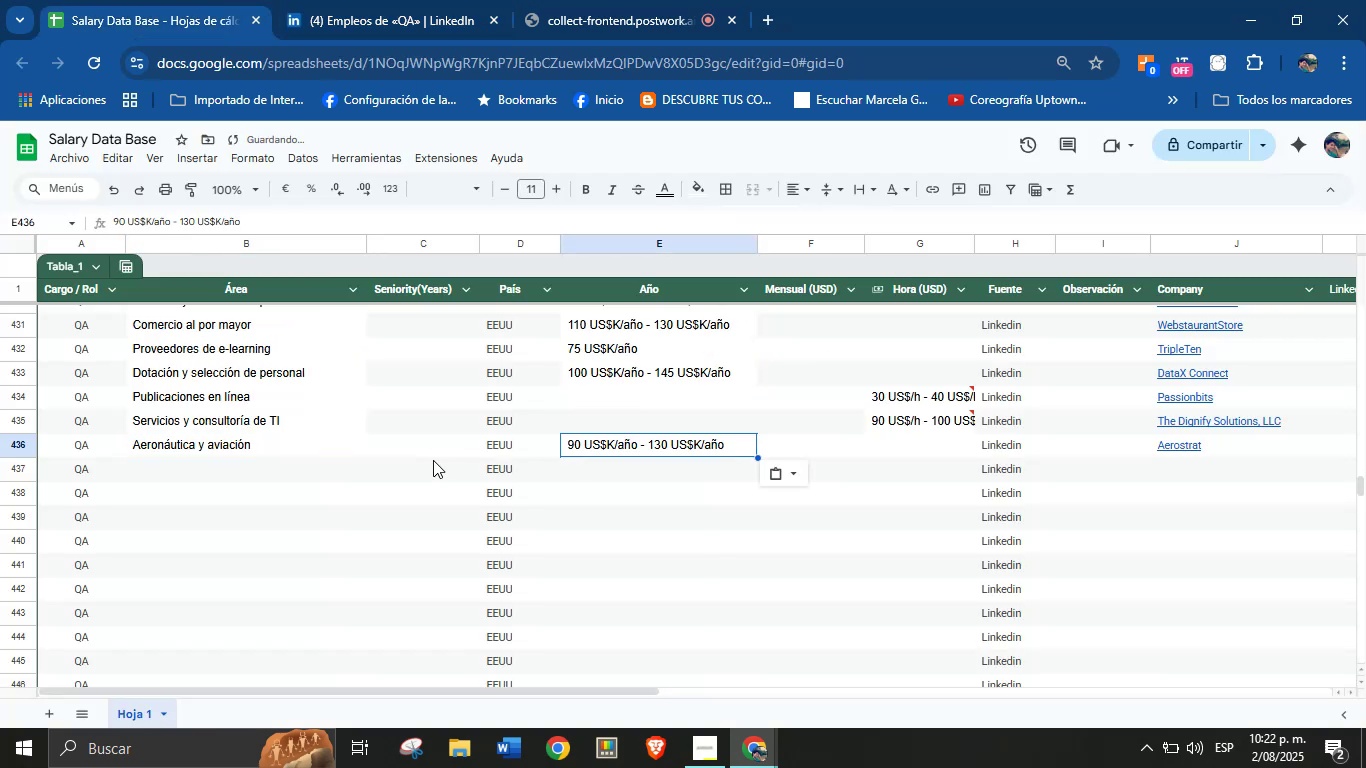 
left_click([384, 441])
 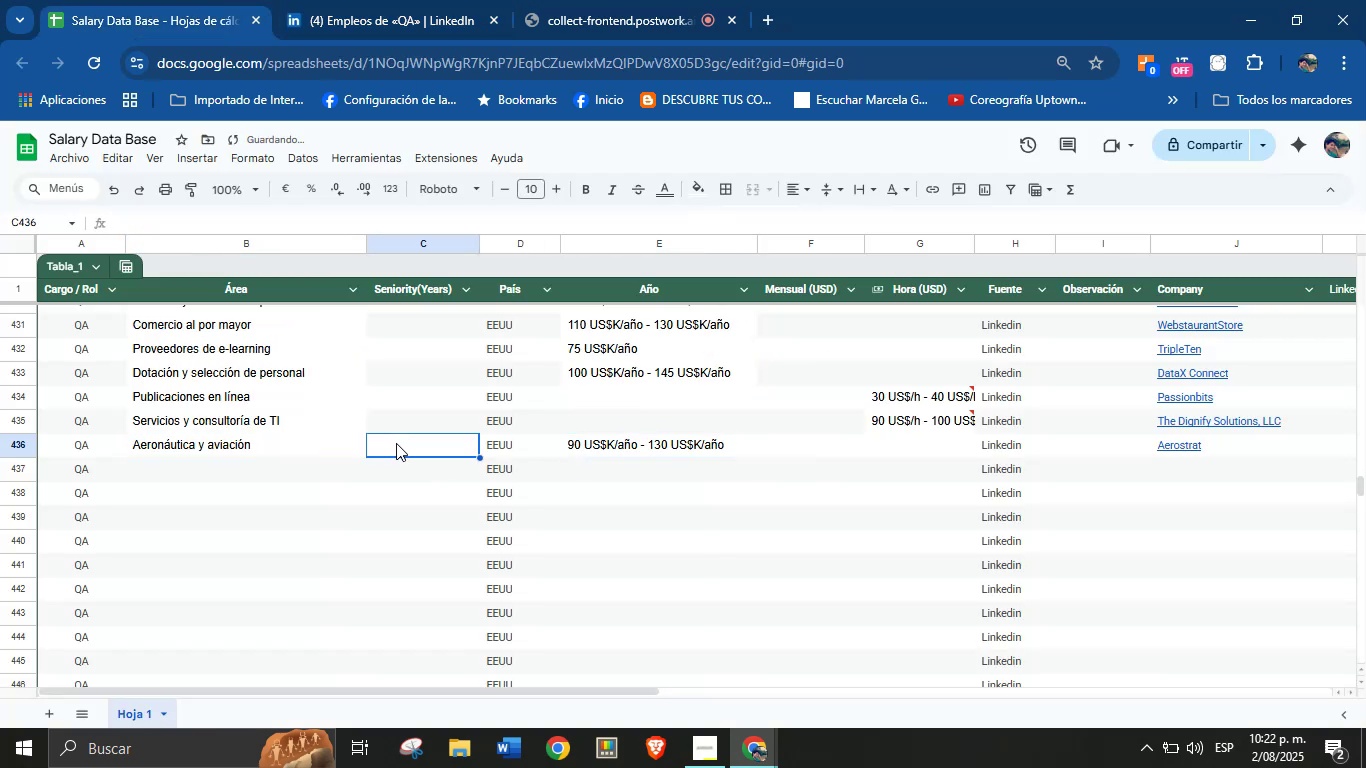 
key(2)
 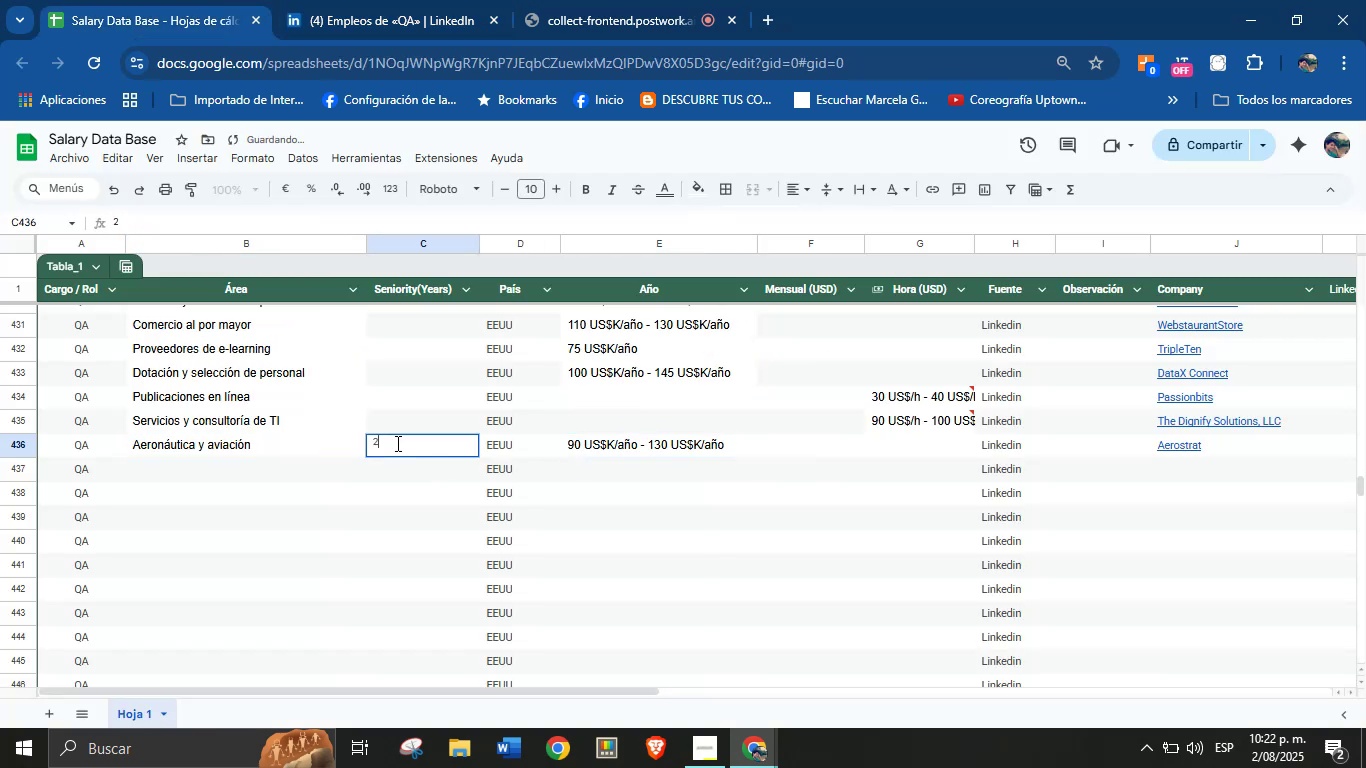 
key(Equal)
 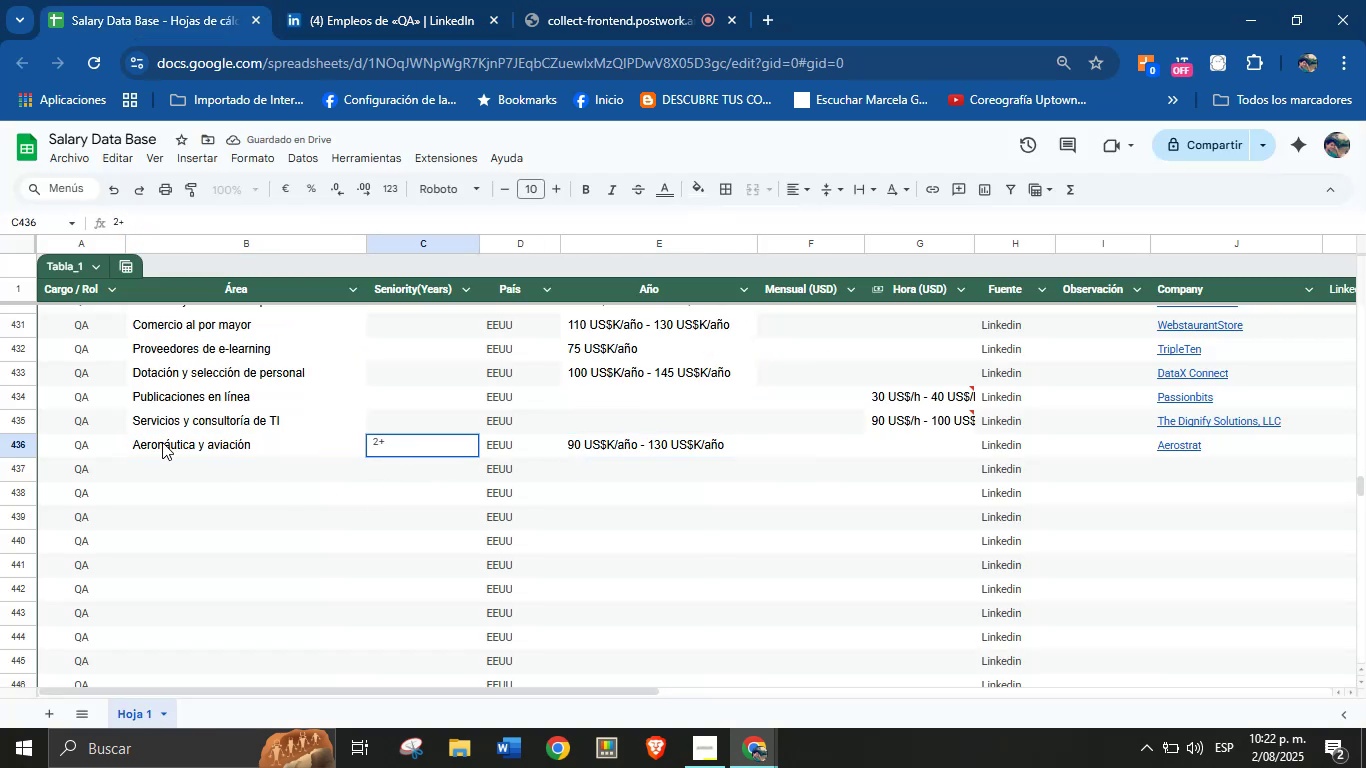 
left_click([164, 469])
 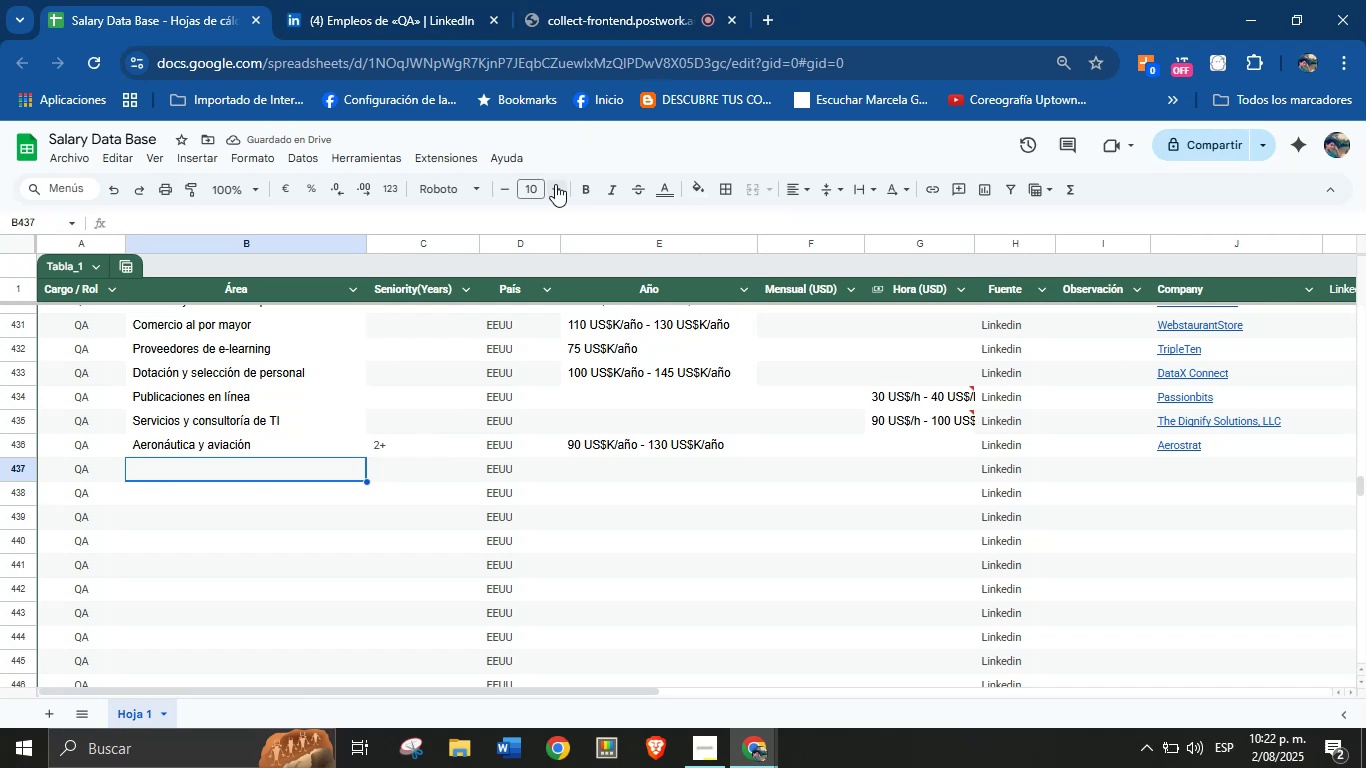 
wait(5.89)
 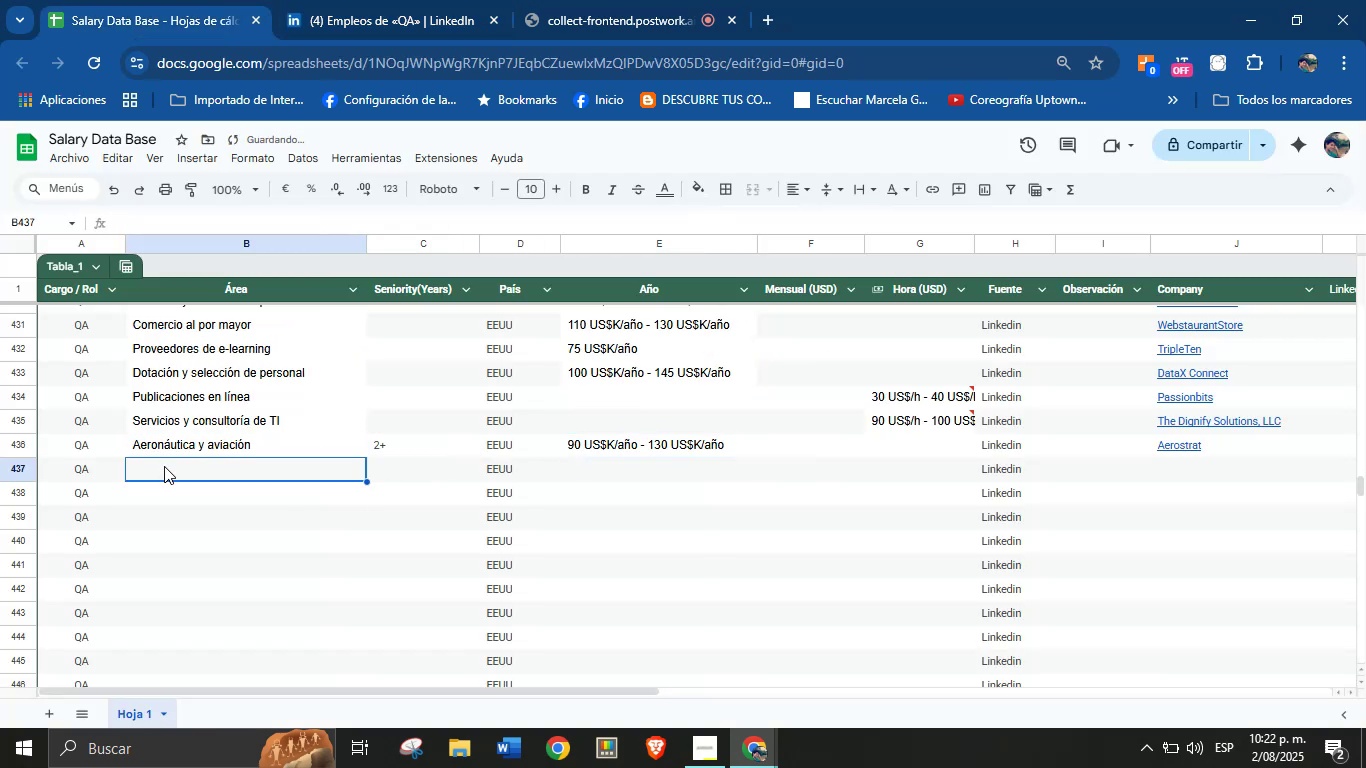 
left_click([409, 18])
 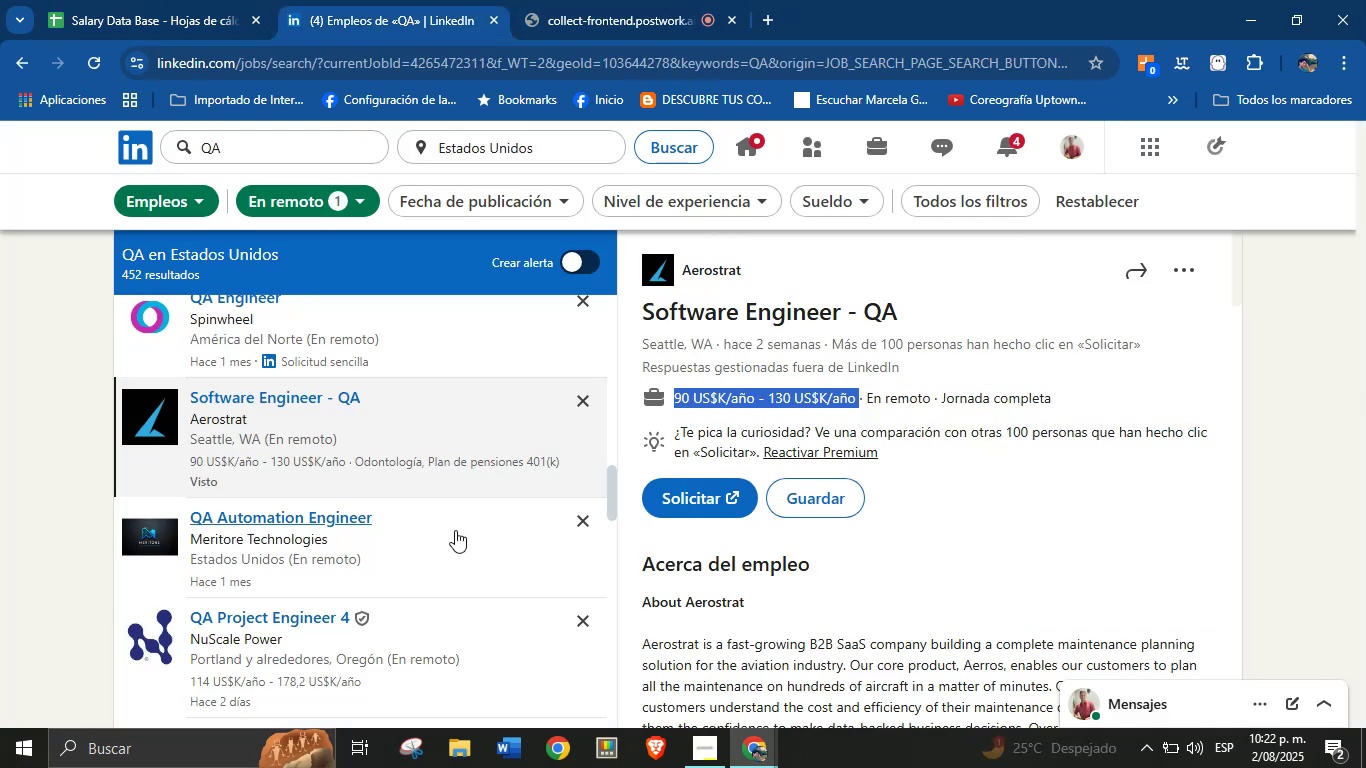 
scroll: coordinate [329, 494], scroll_direction: down, amount: 6.0
 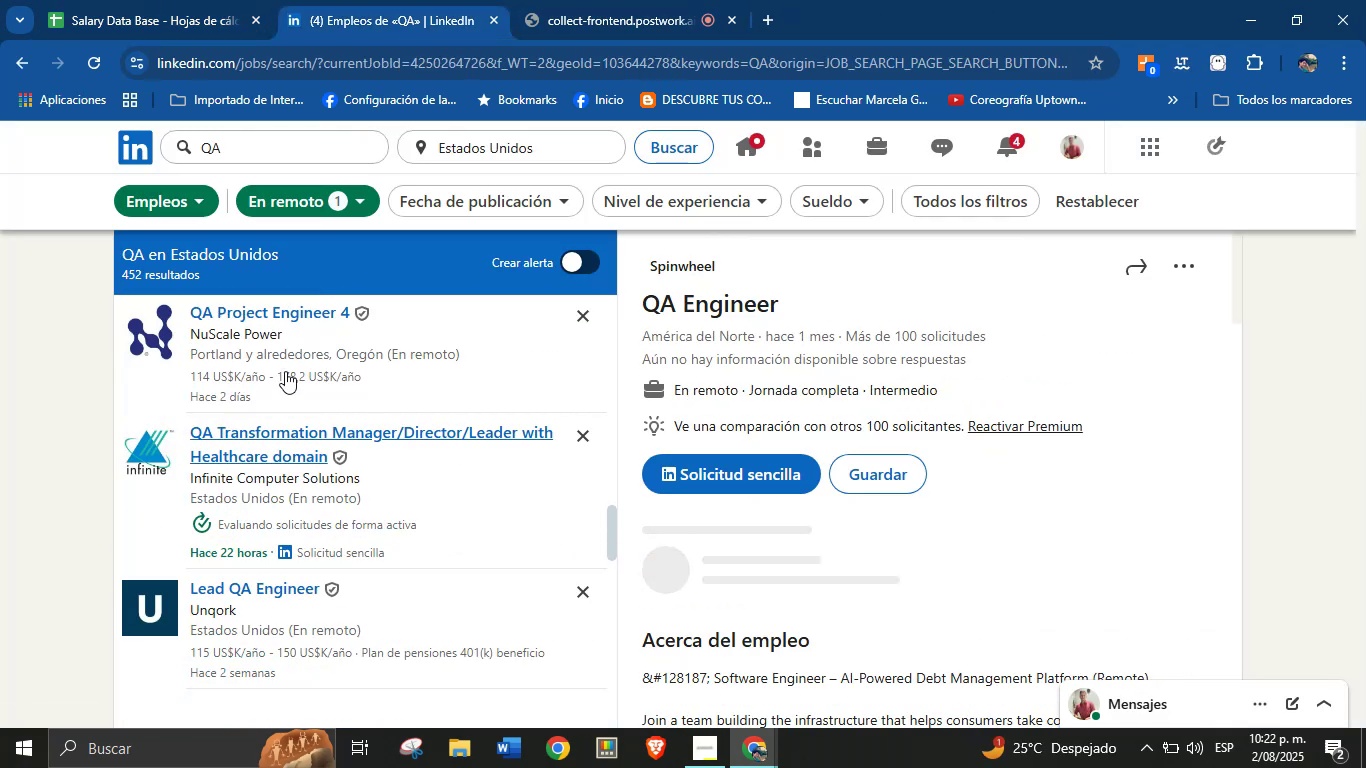 
left_click([277, 312])
 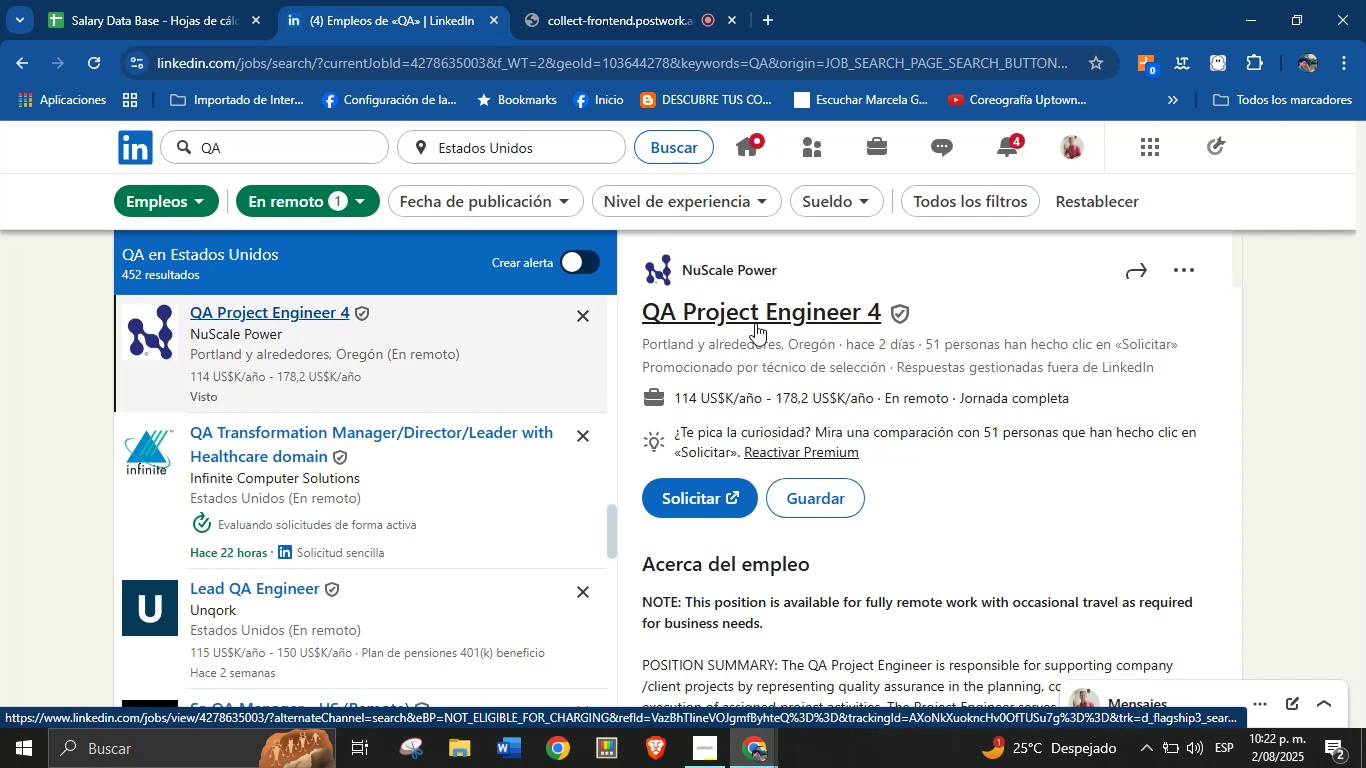 
wait(12.4)
 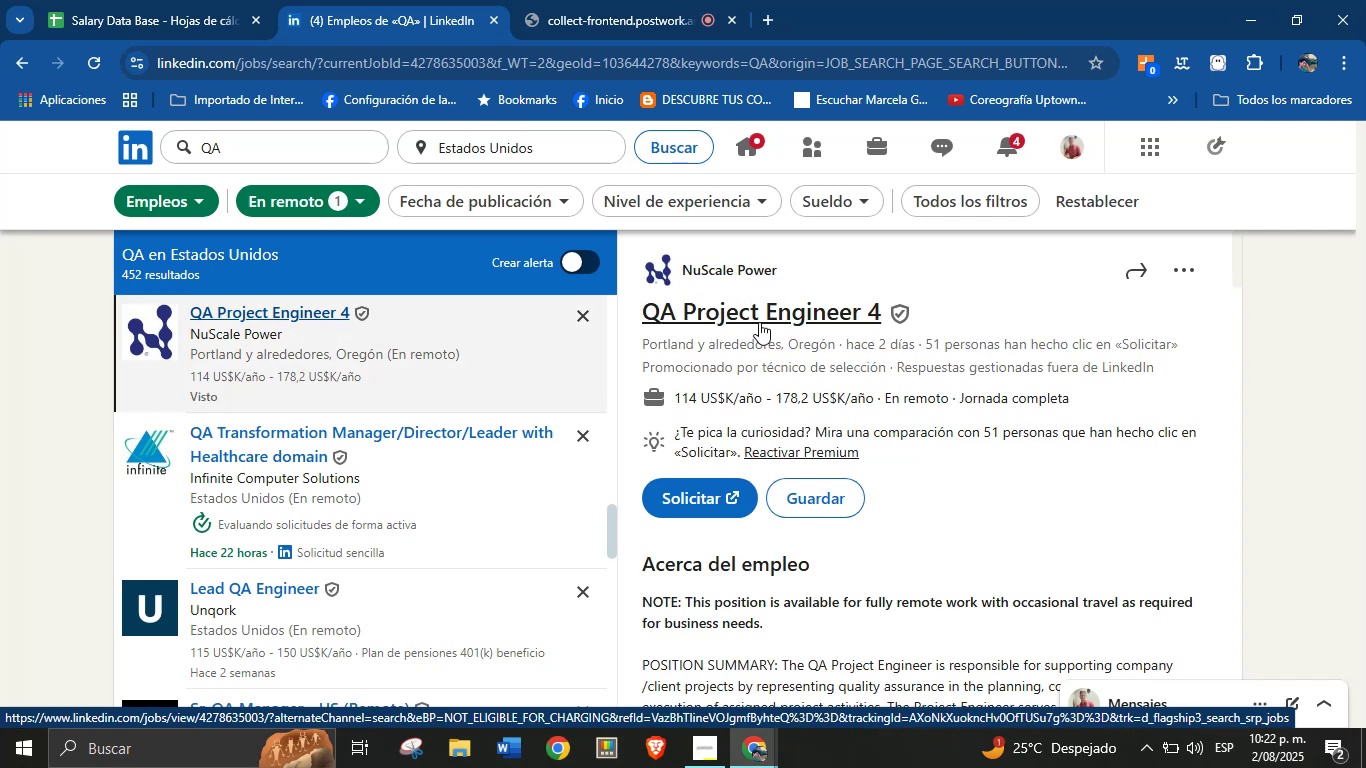 
key(Control+C)
 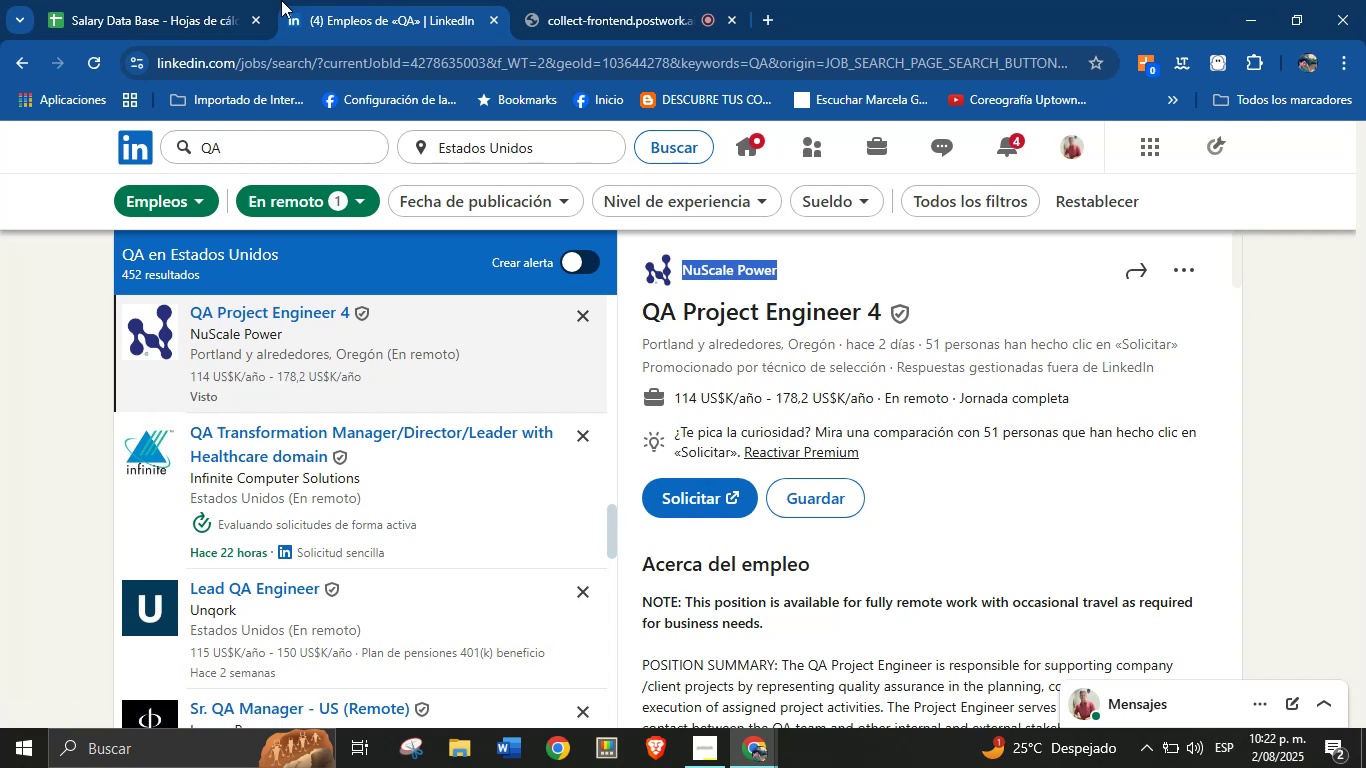 
double_click([198, 0])
 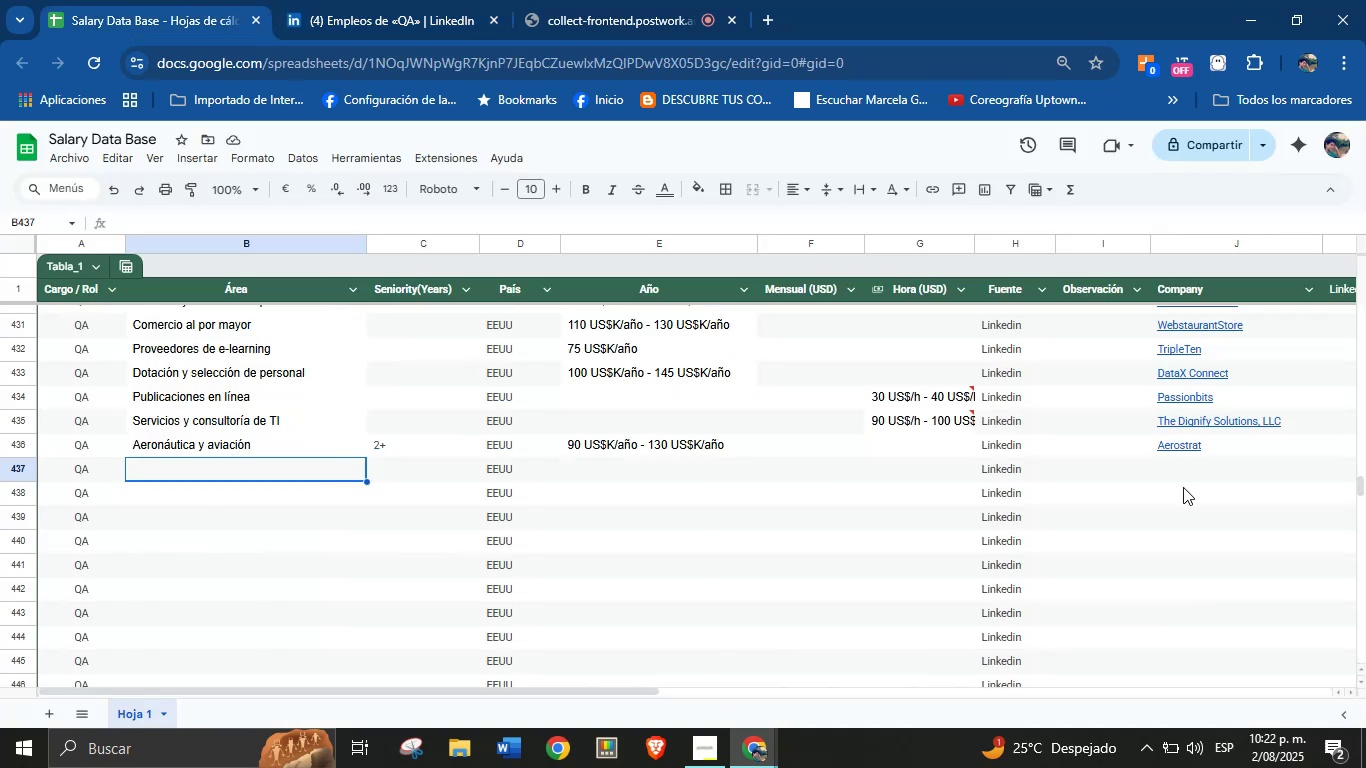 
left_click([1175, 463])
 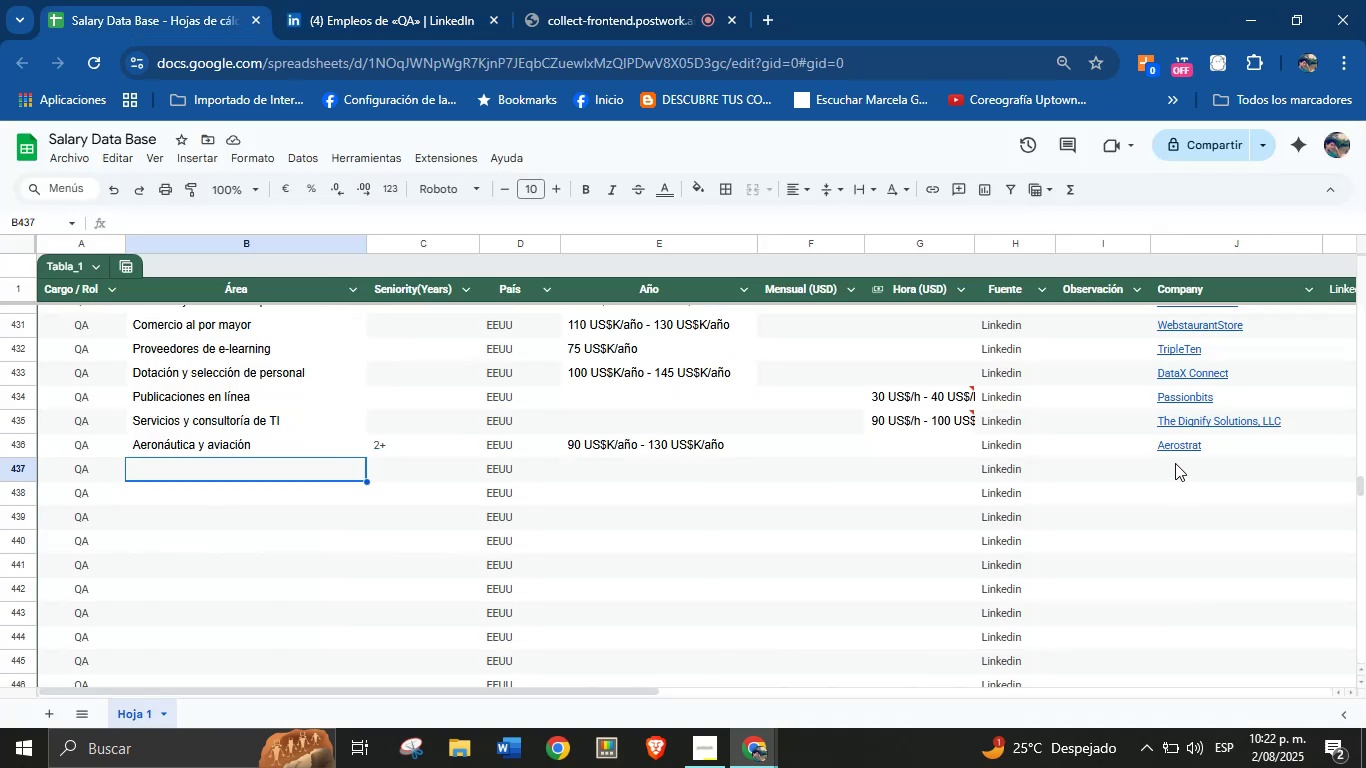 
key(Control+V)
 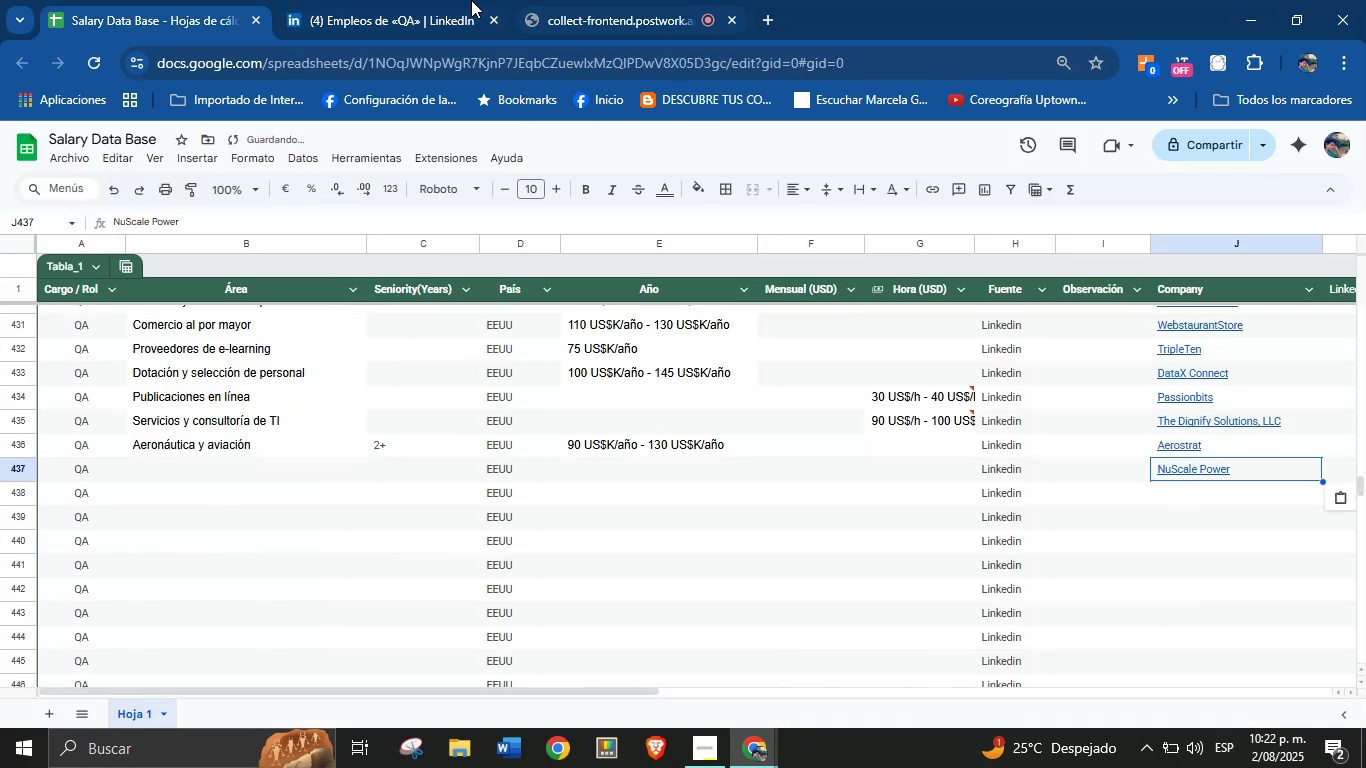 
scroll: coordinate [866, 515], scroll_direction: down, amount: 28.0
 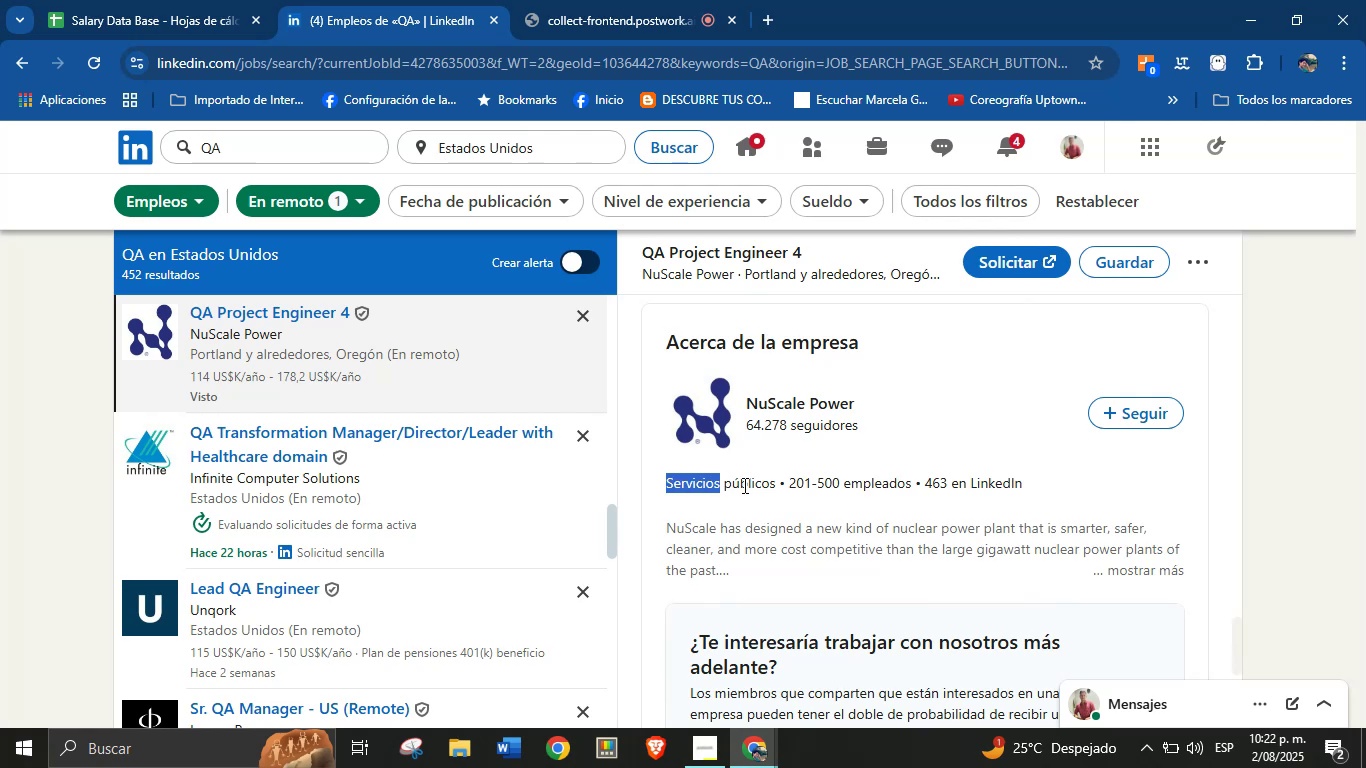 
key(Control+C)
 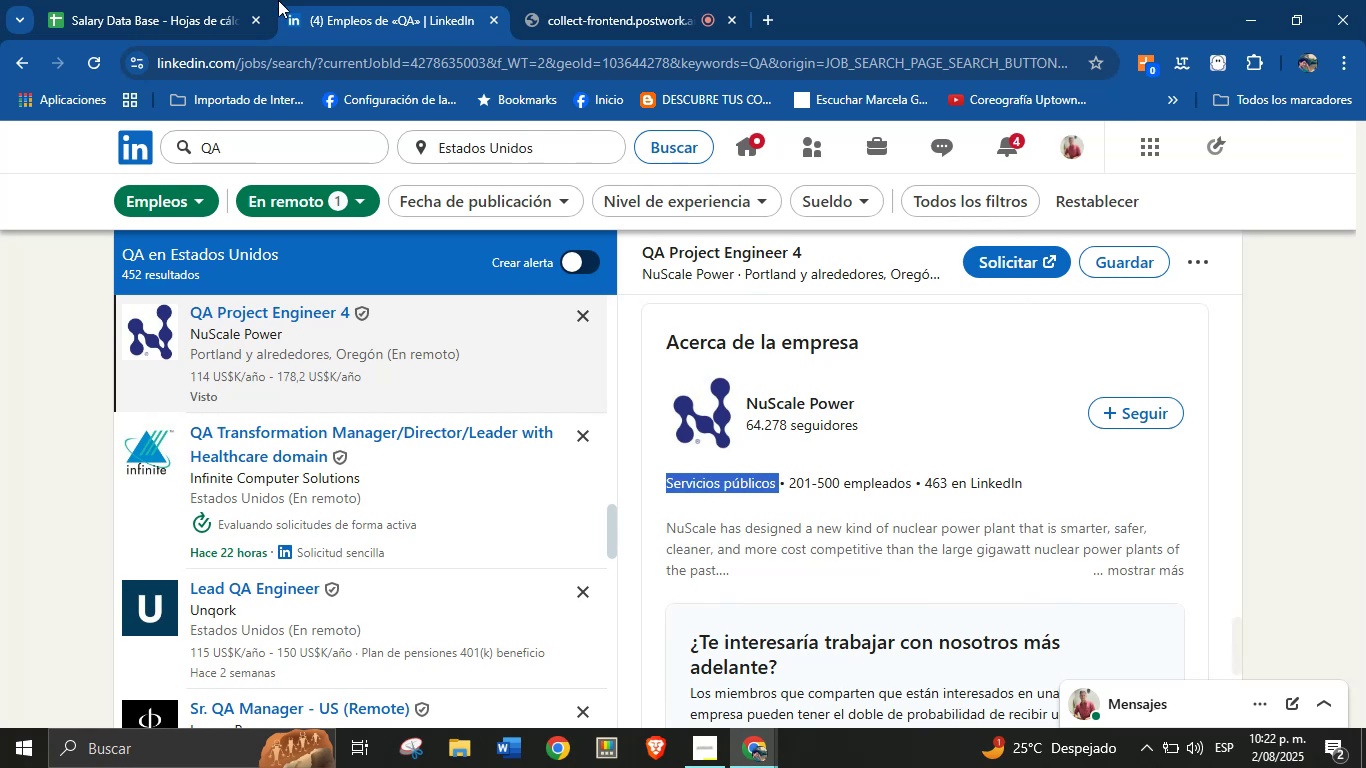 
left_click([244, 0])
 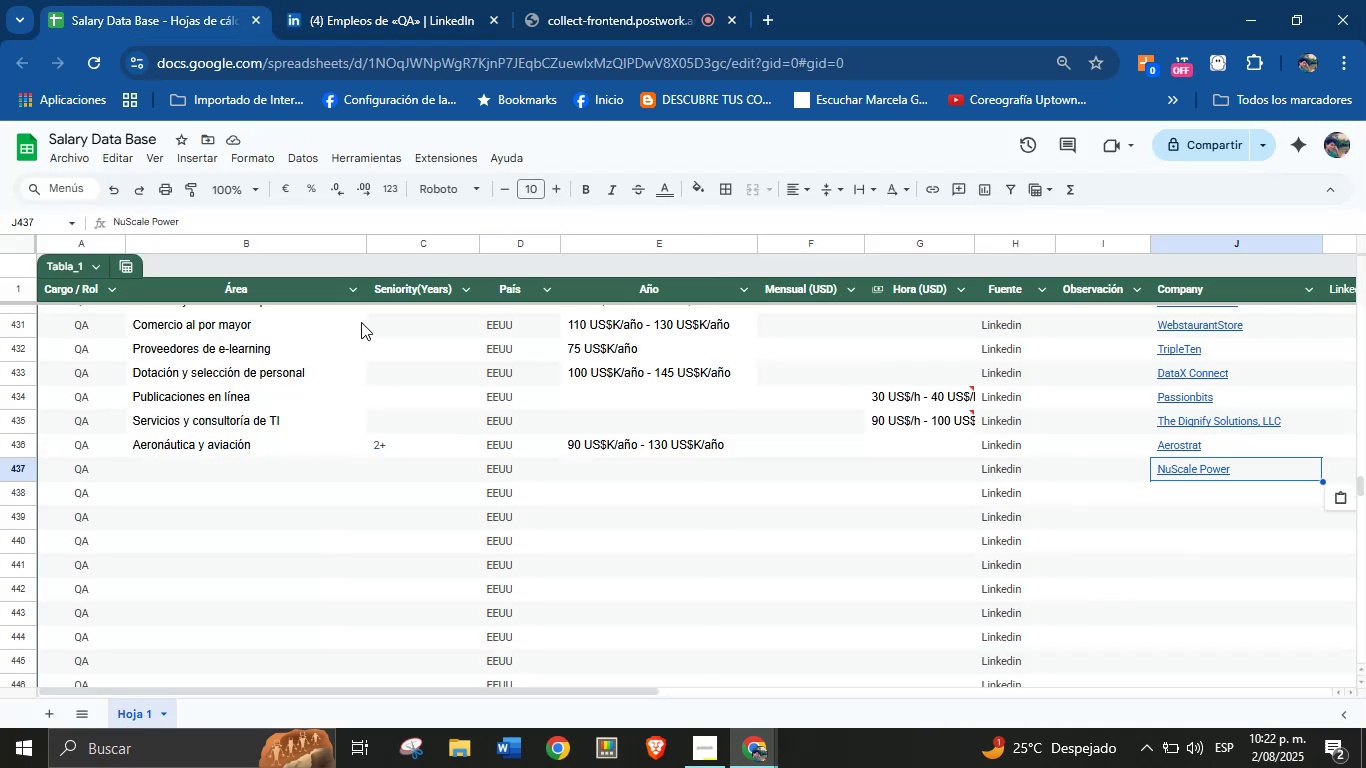 
left_click([193, 488])
 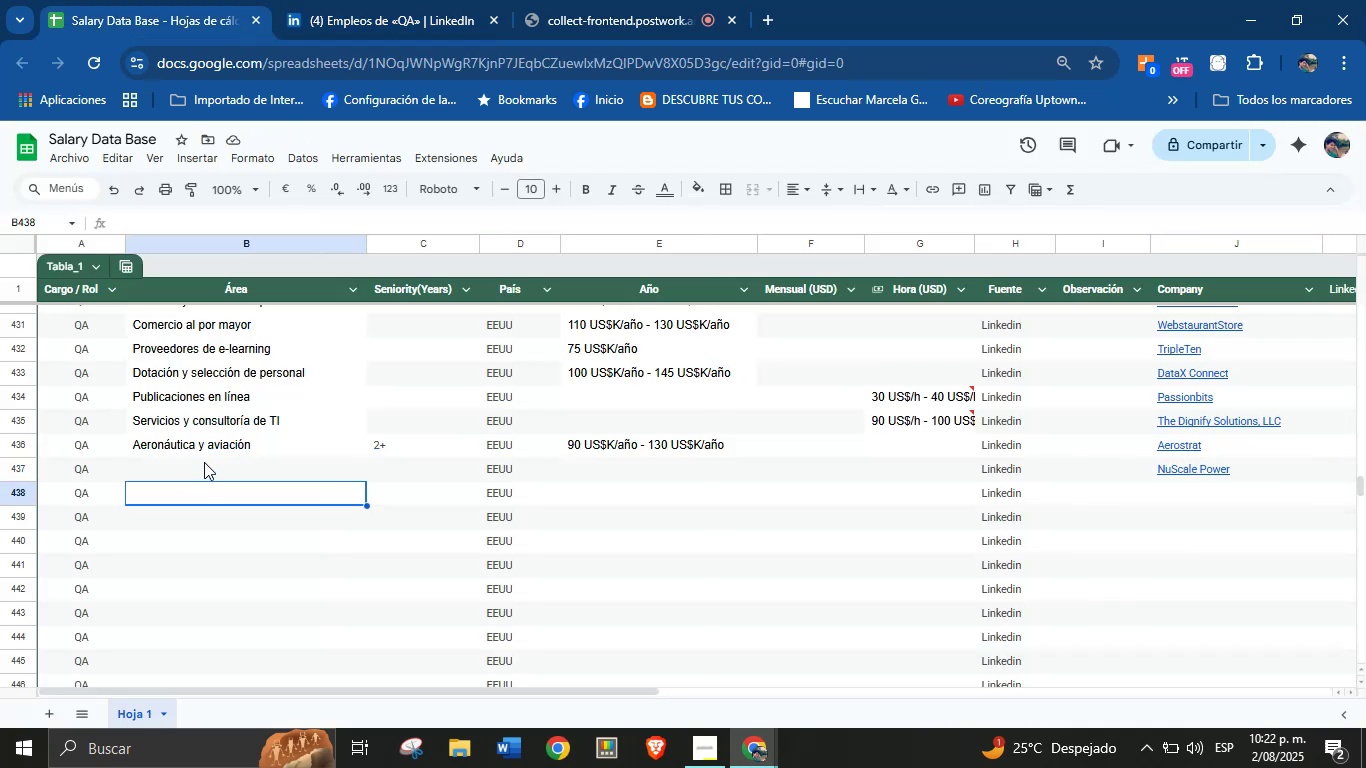 
left_click([204, 461])
 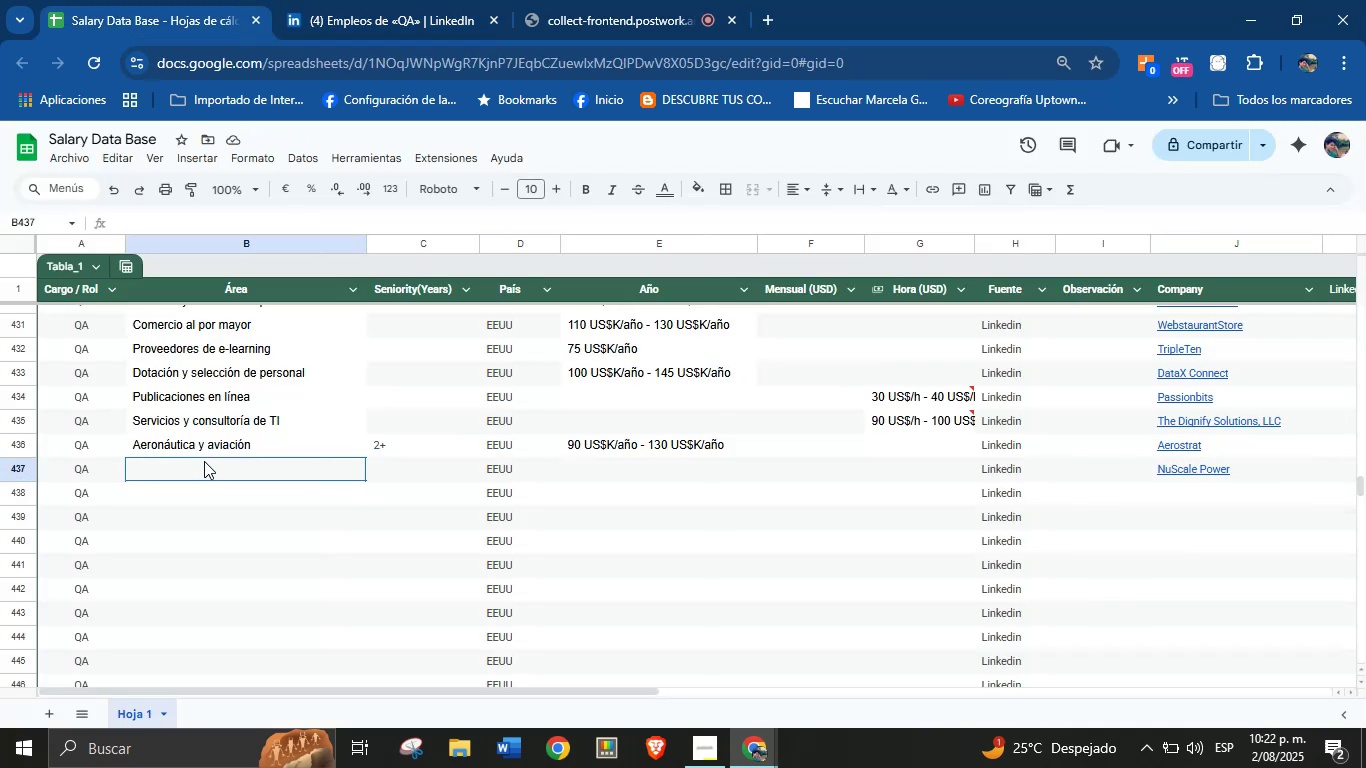 
key(Control+V)
 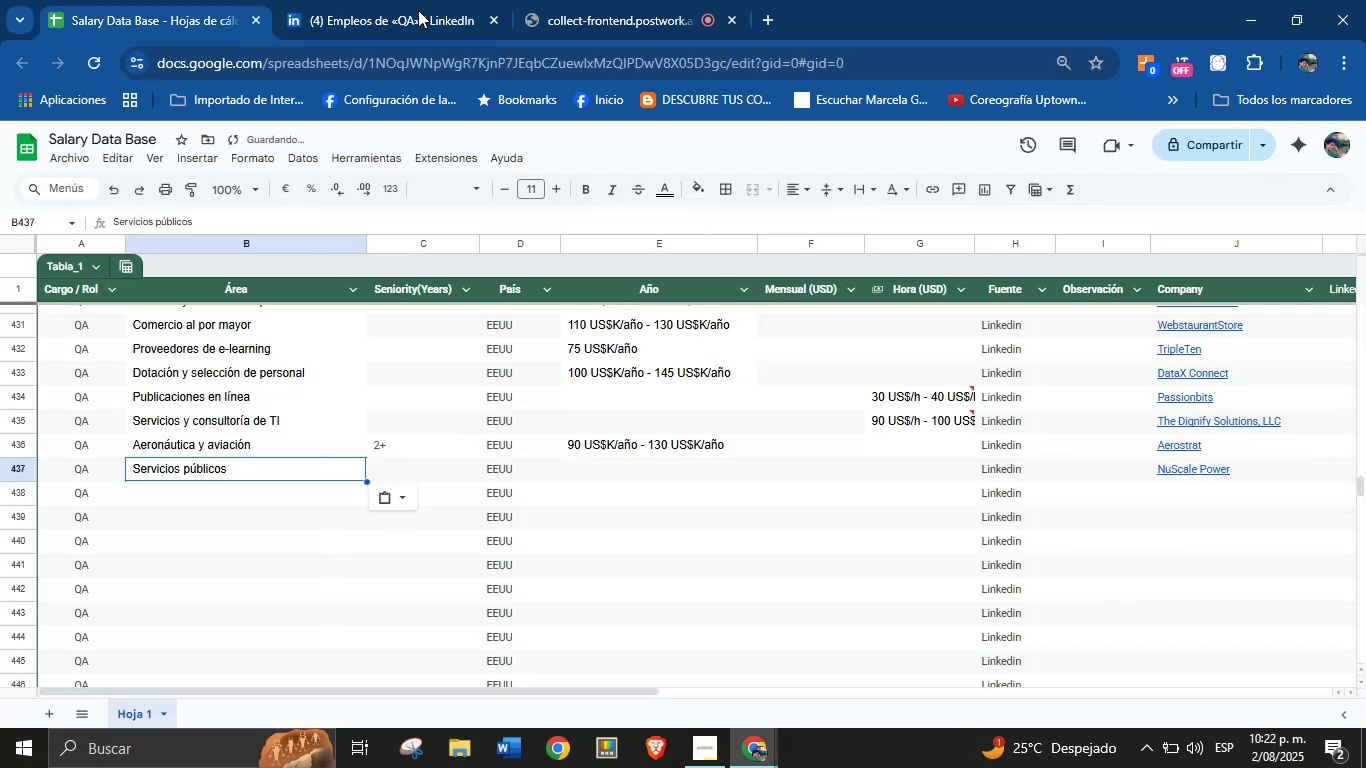 
left_click([406, 0])
 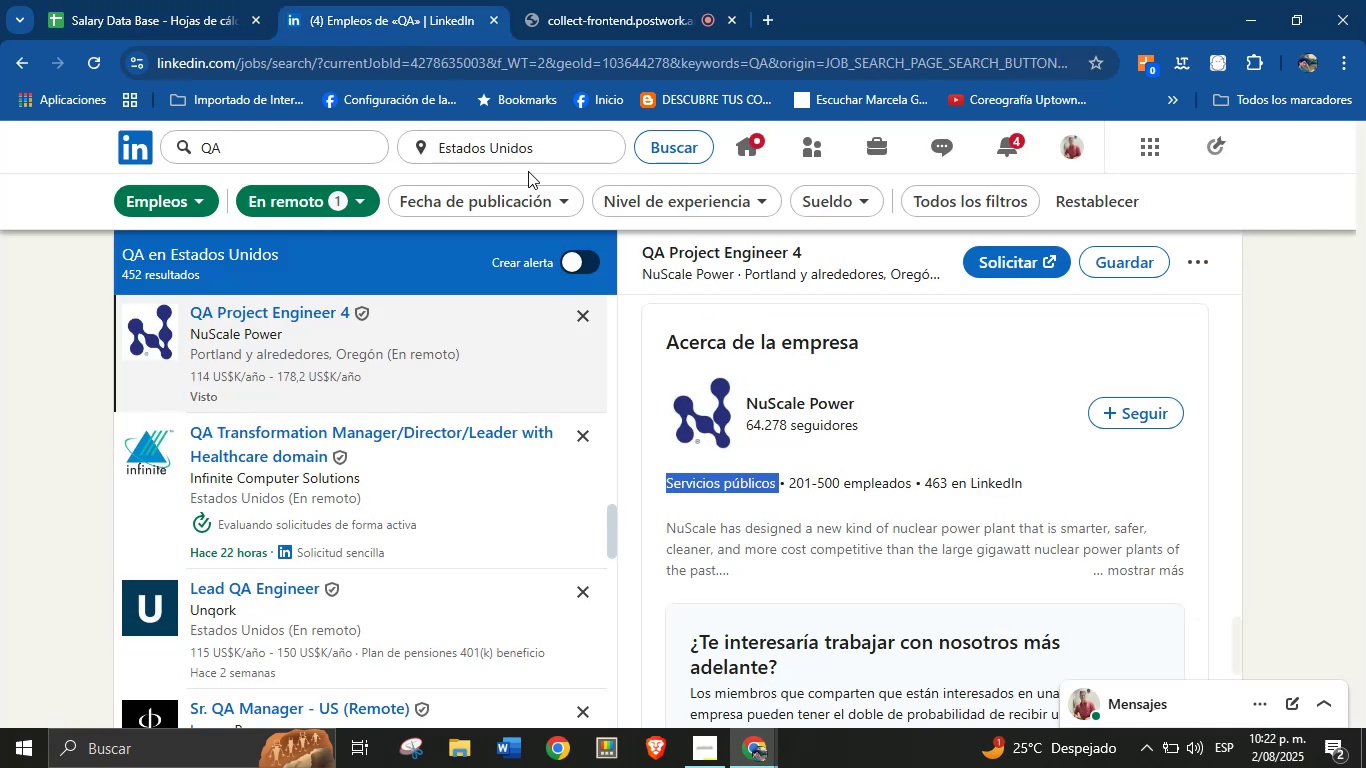 
scroll: coordinate [844, 578], scroll_direction: up, amount: 17.0
 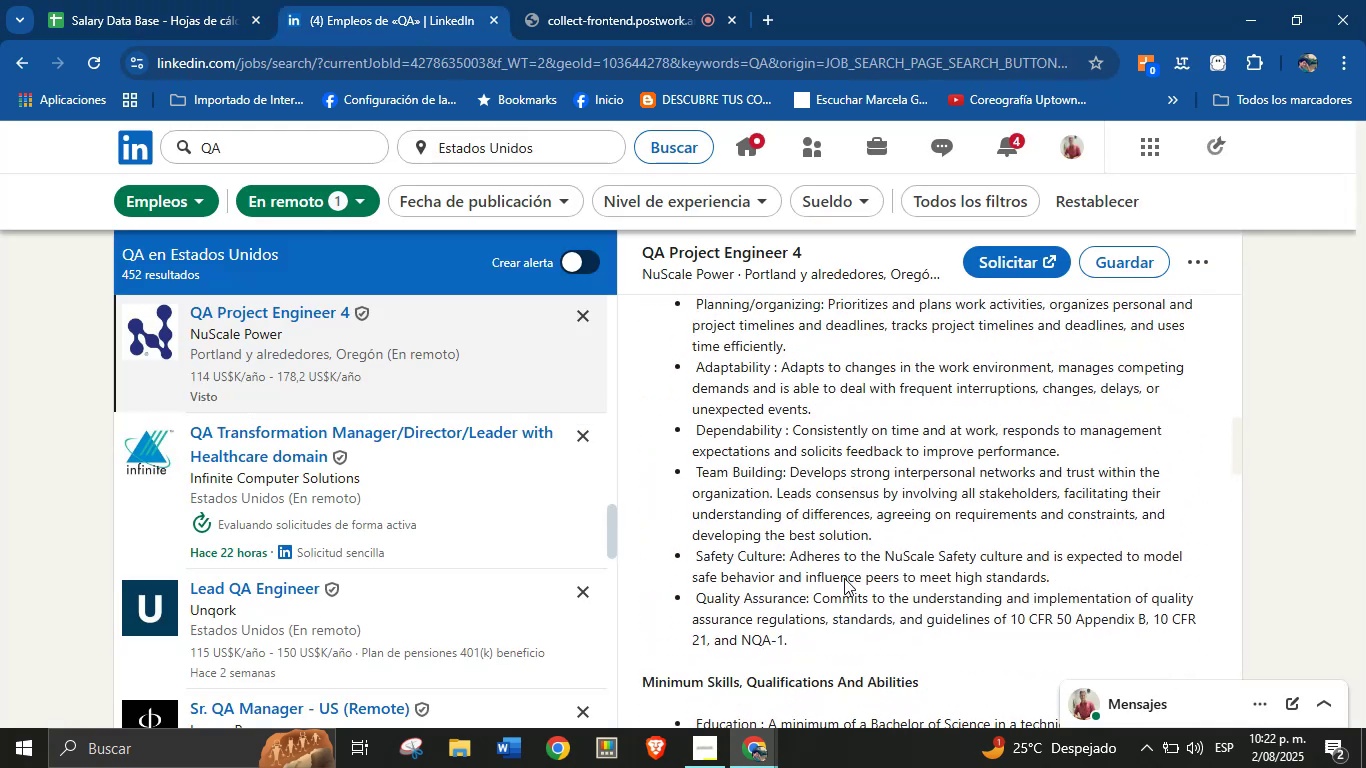 
scroll: coordinate [844, 578], scroll_direction: down, amount: 1.0
 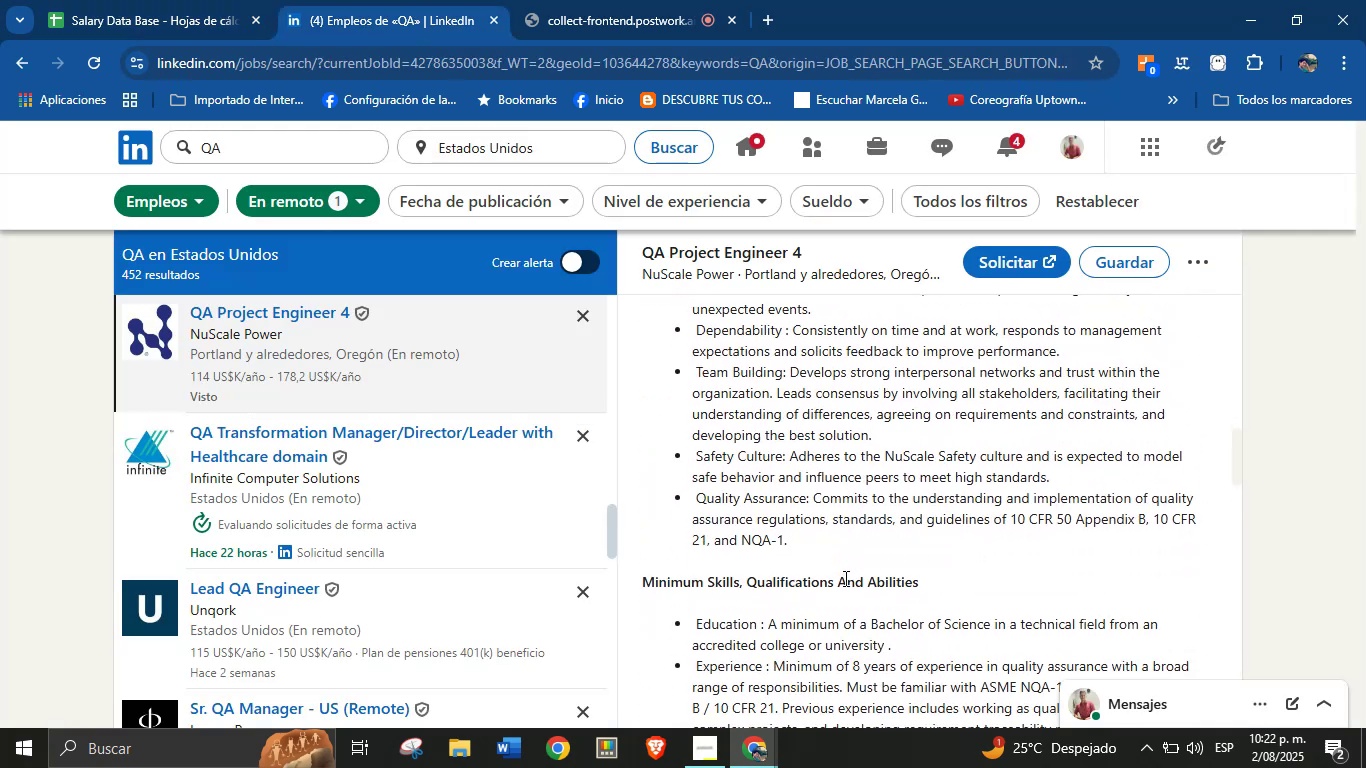 
scroll: coordinate [844, 578], scroll_direction: up, amount: 2.0
 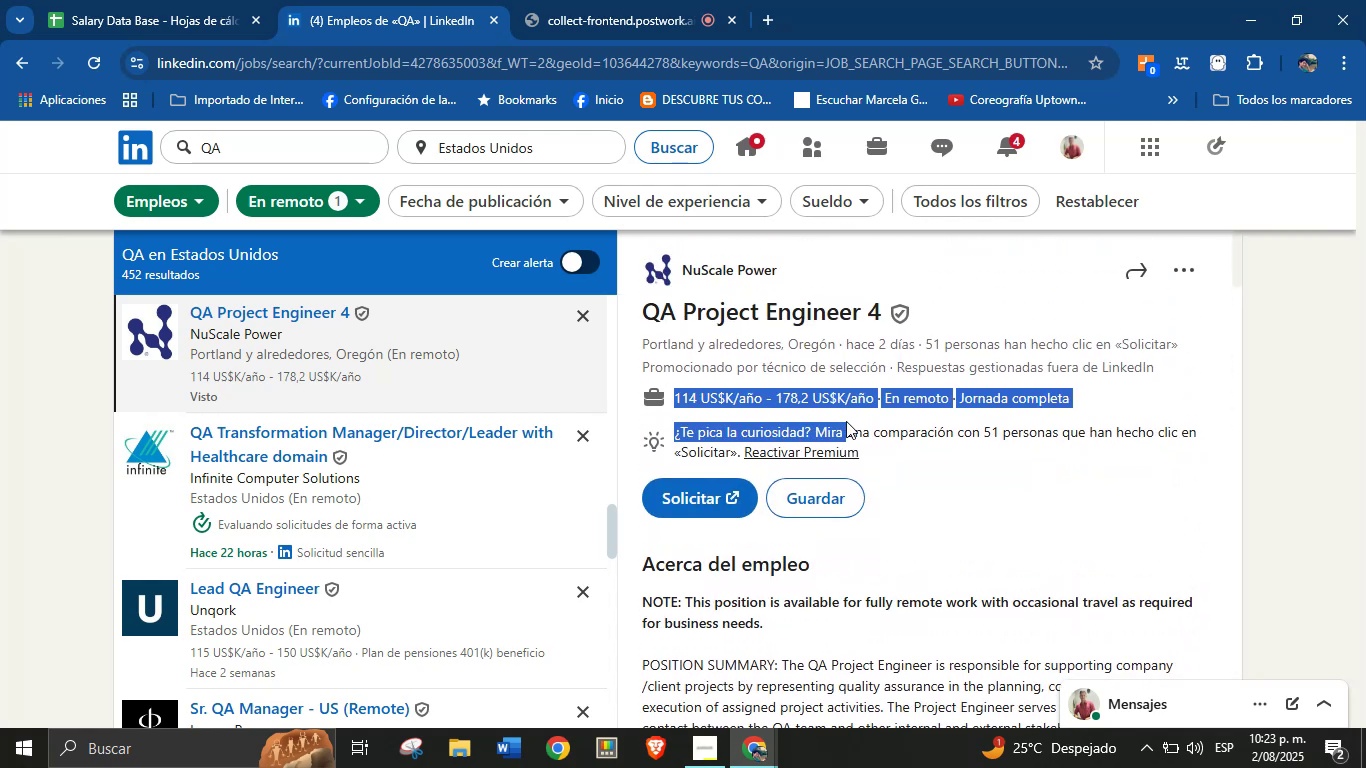 
key(Control+C)
 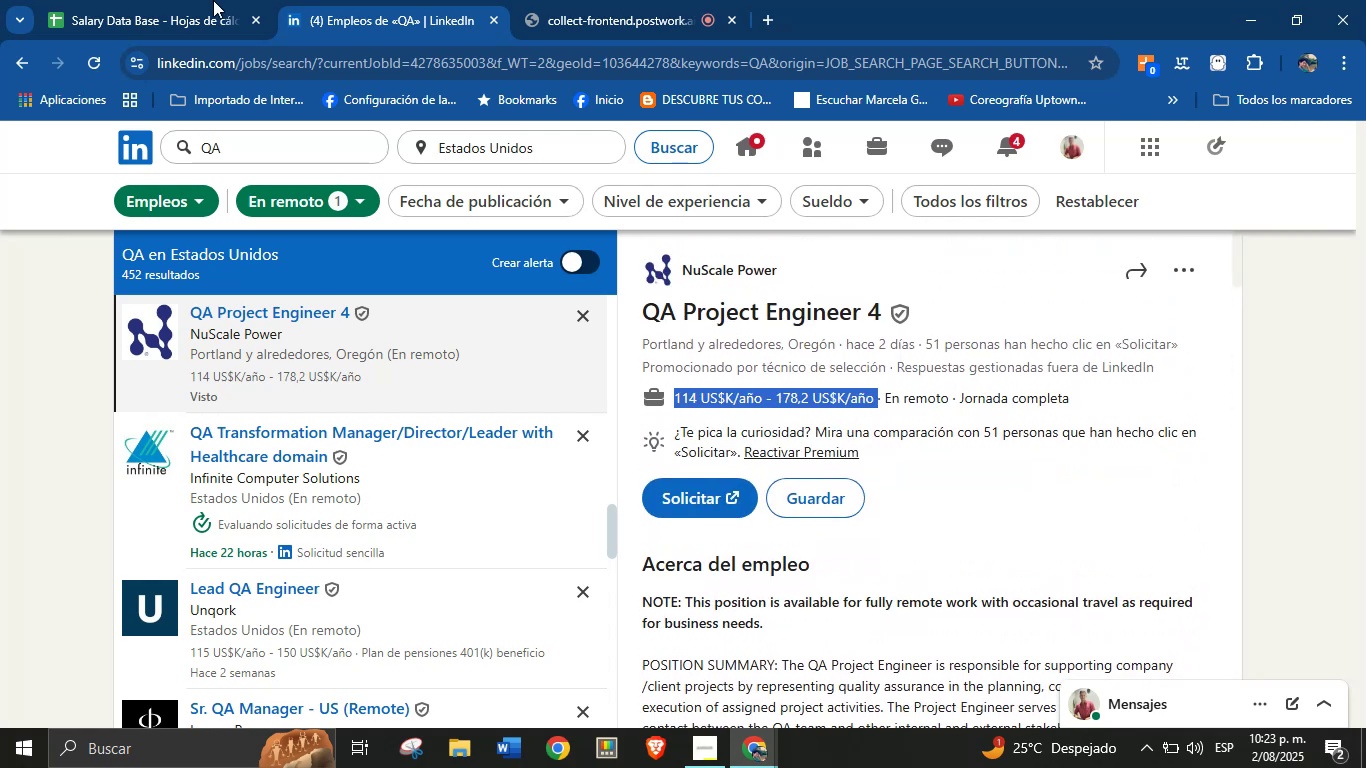 
left_click([157, 0])
 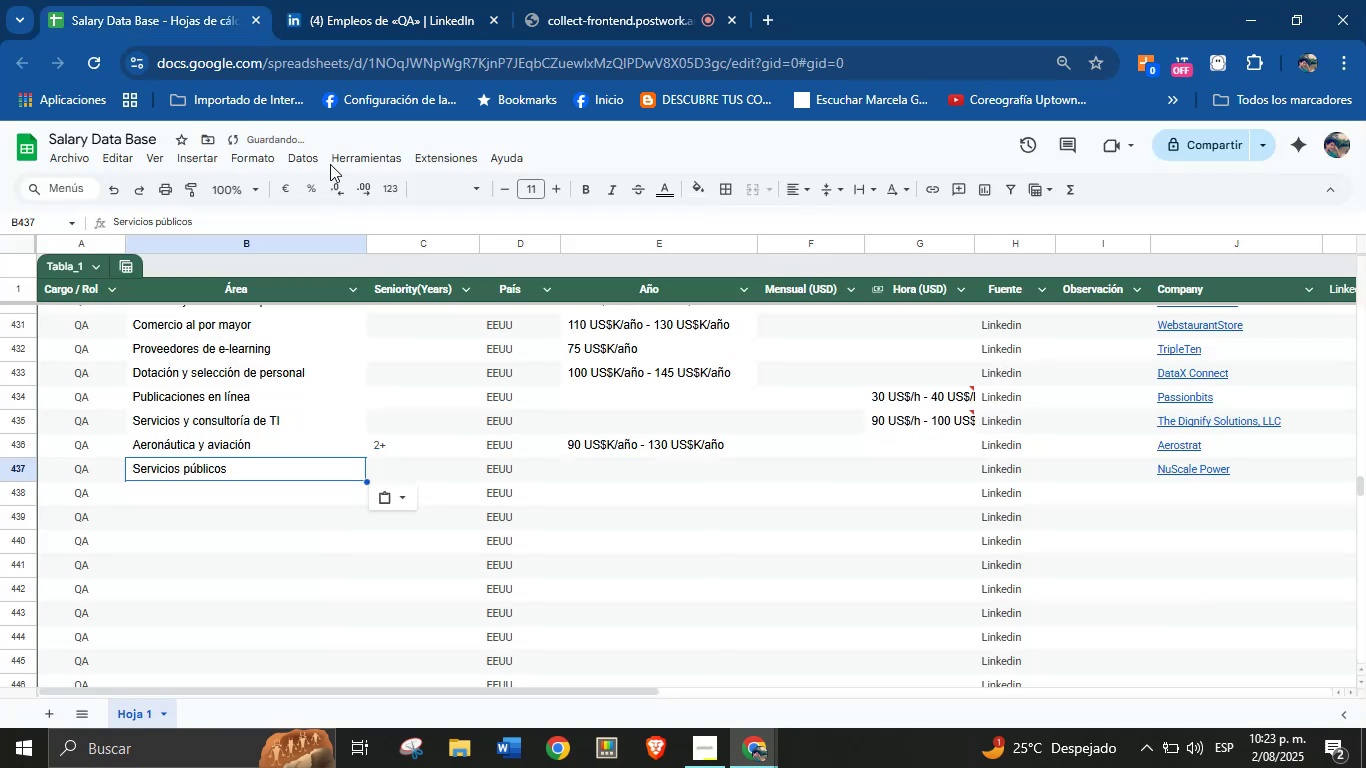 
left_click([659, 470])
 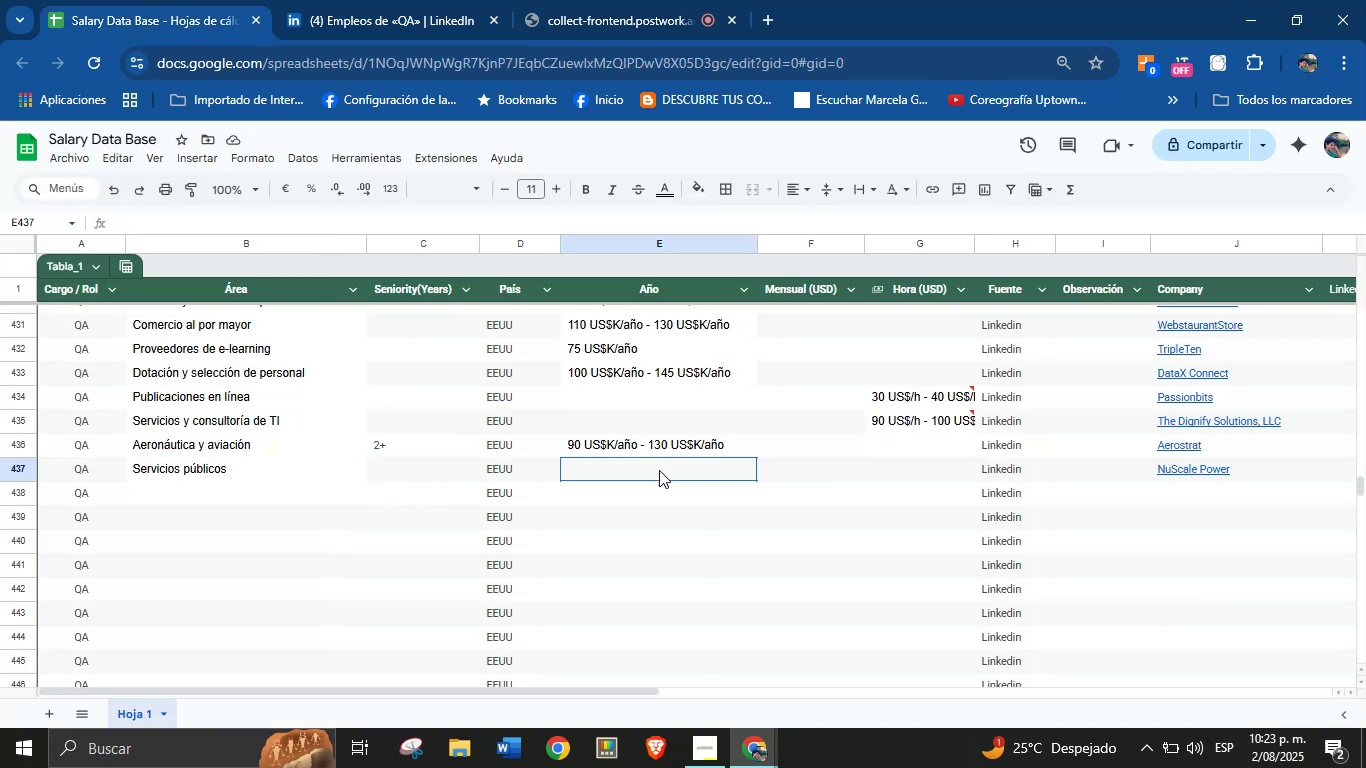 
key(Control+V)
 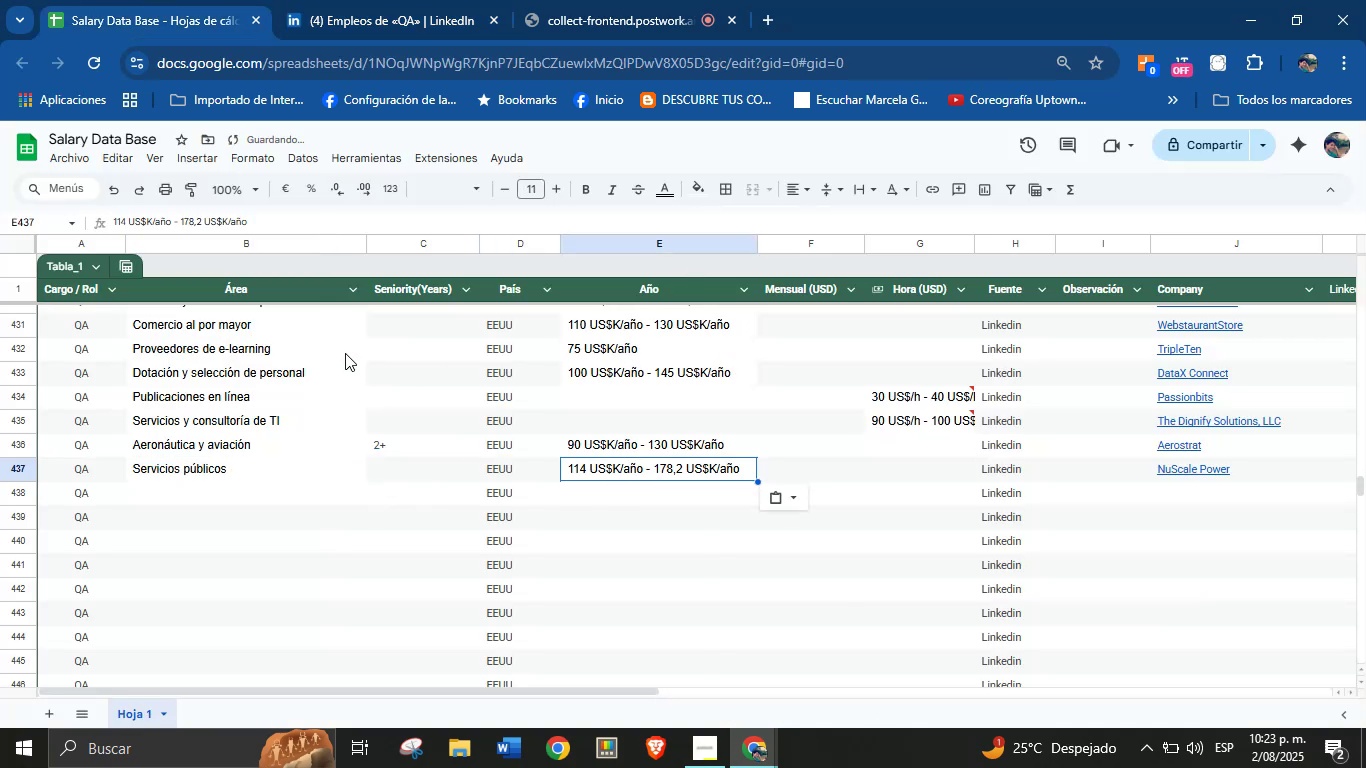 
left_click([233, 495])
 